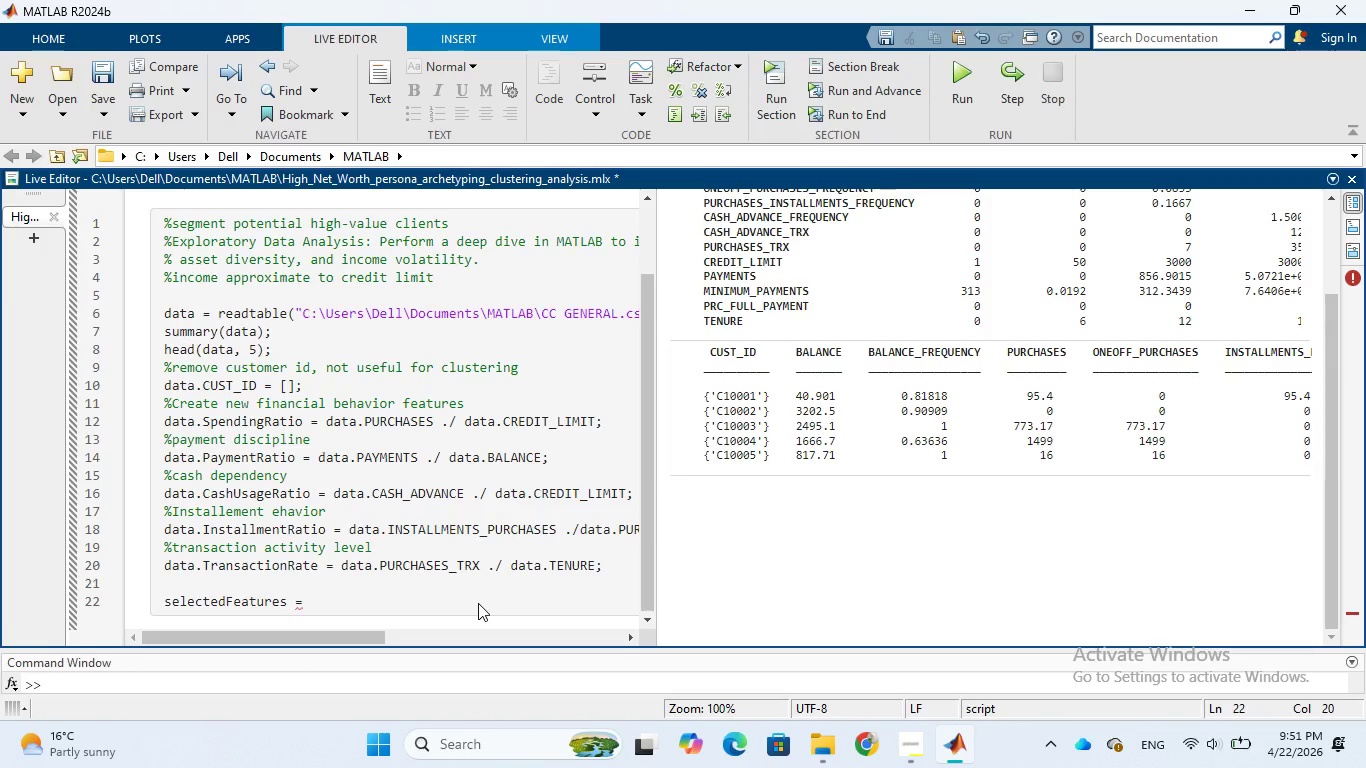 
wait(13.19)
 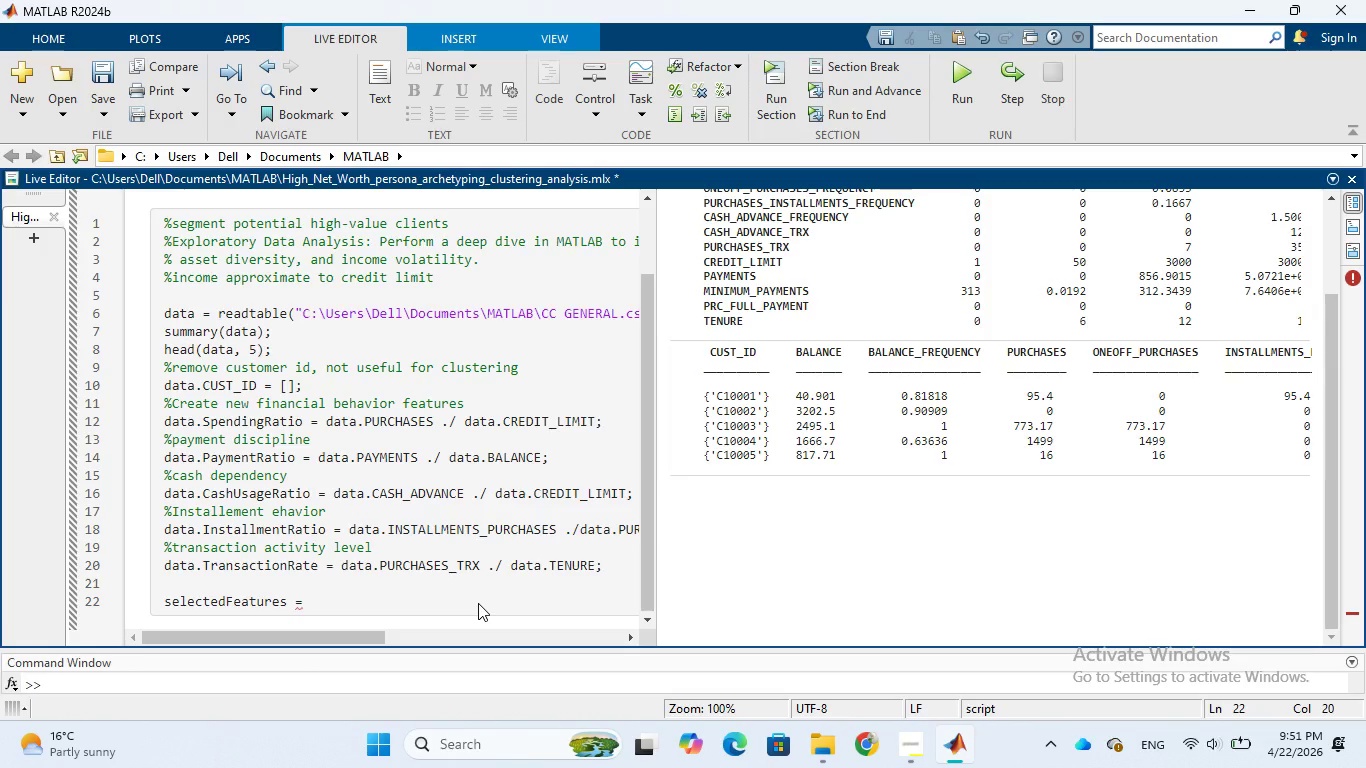 
key(Shift+BracketLeft)
 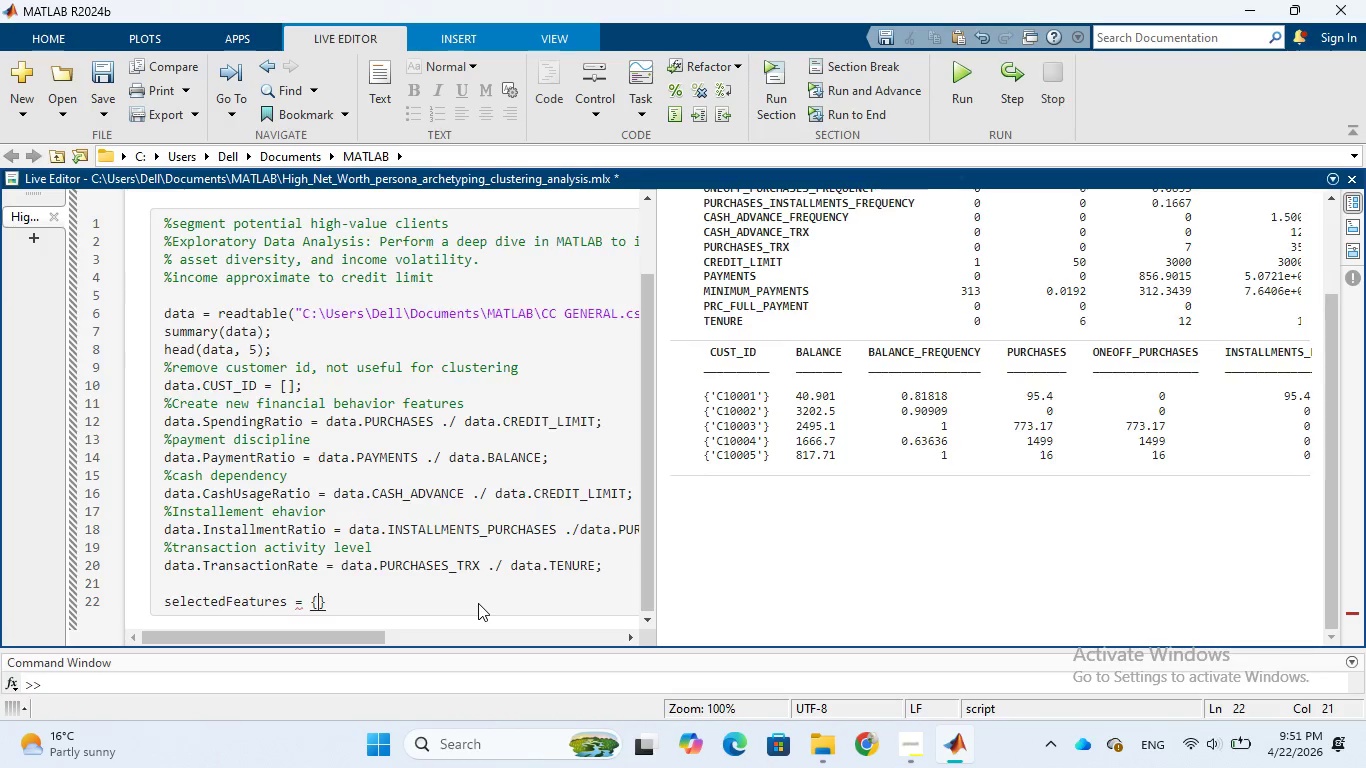 
key(Enter)
 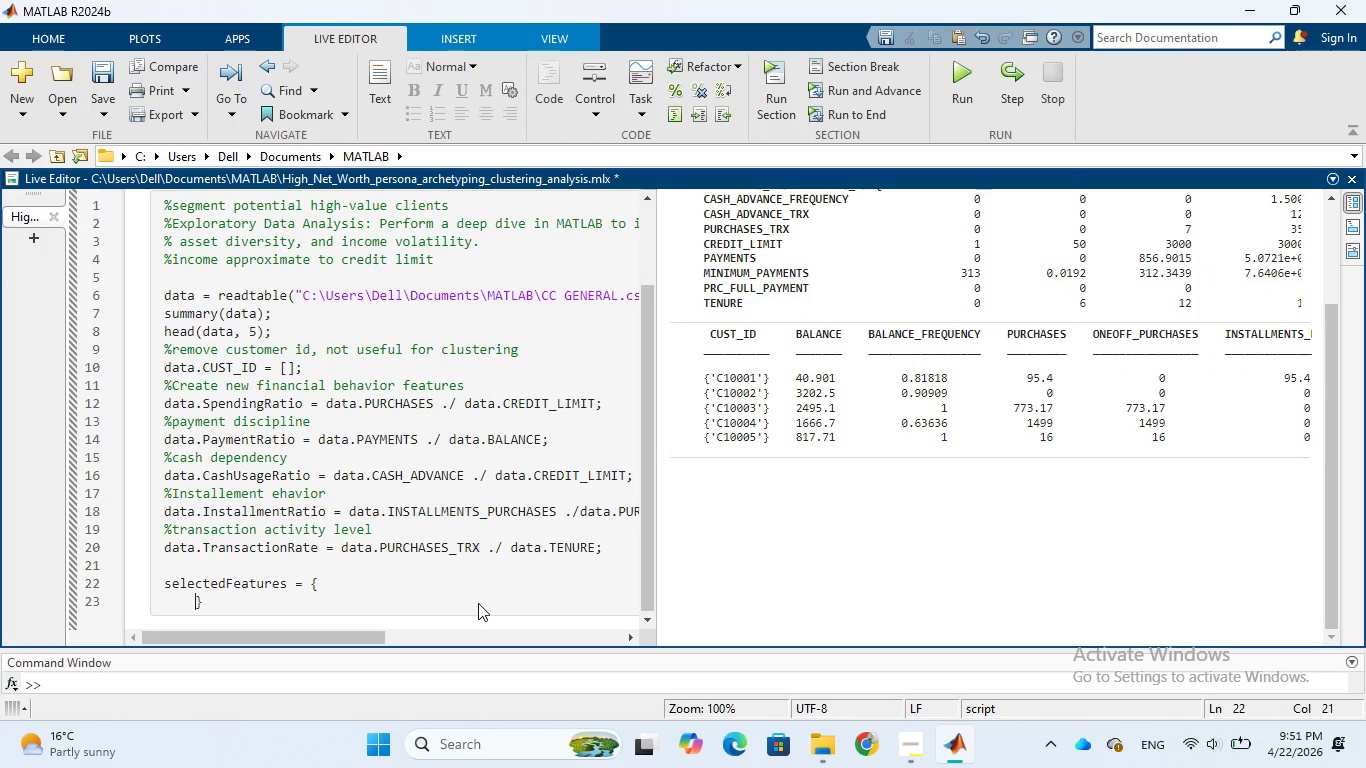 
key(Quote)
 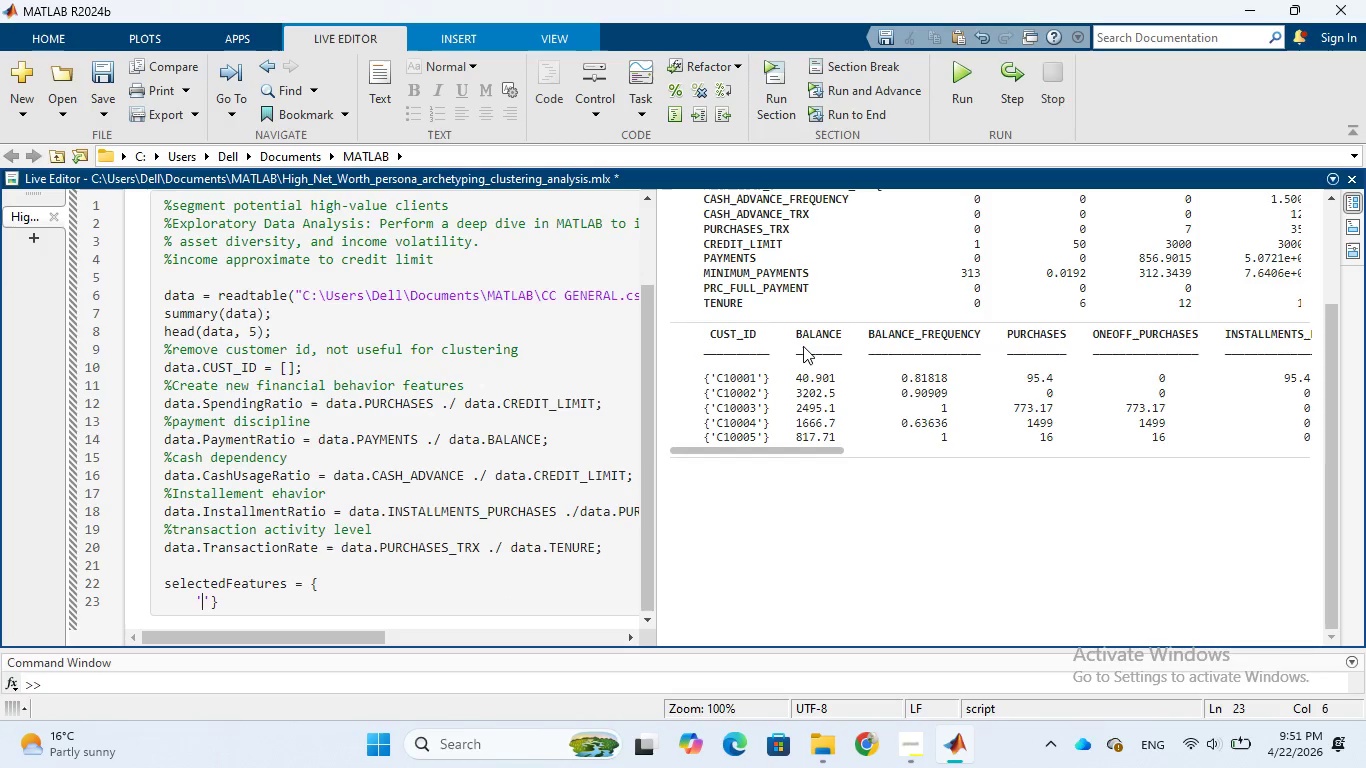 
wait(9.23)
 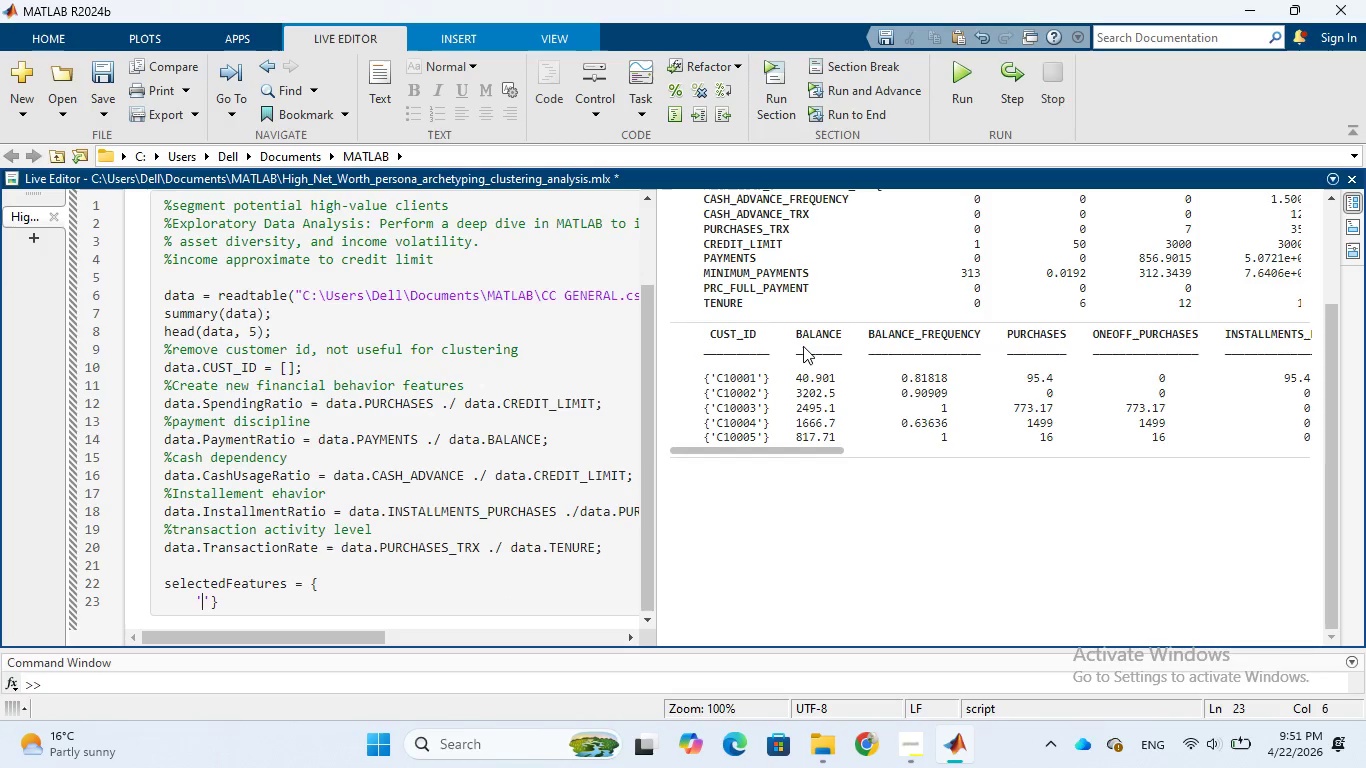 
left_click_drag(start_coordinate=[797, 331], to_coordinate=[840, 341])
 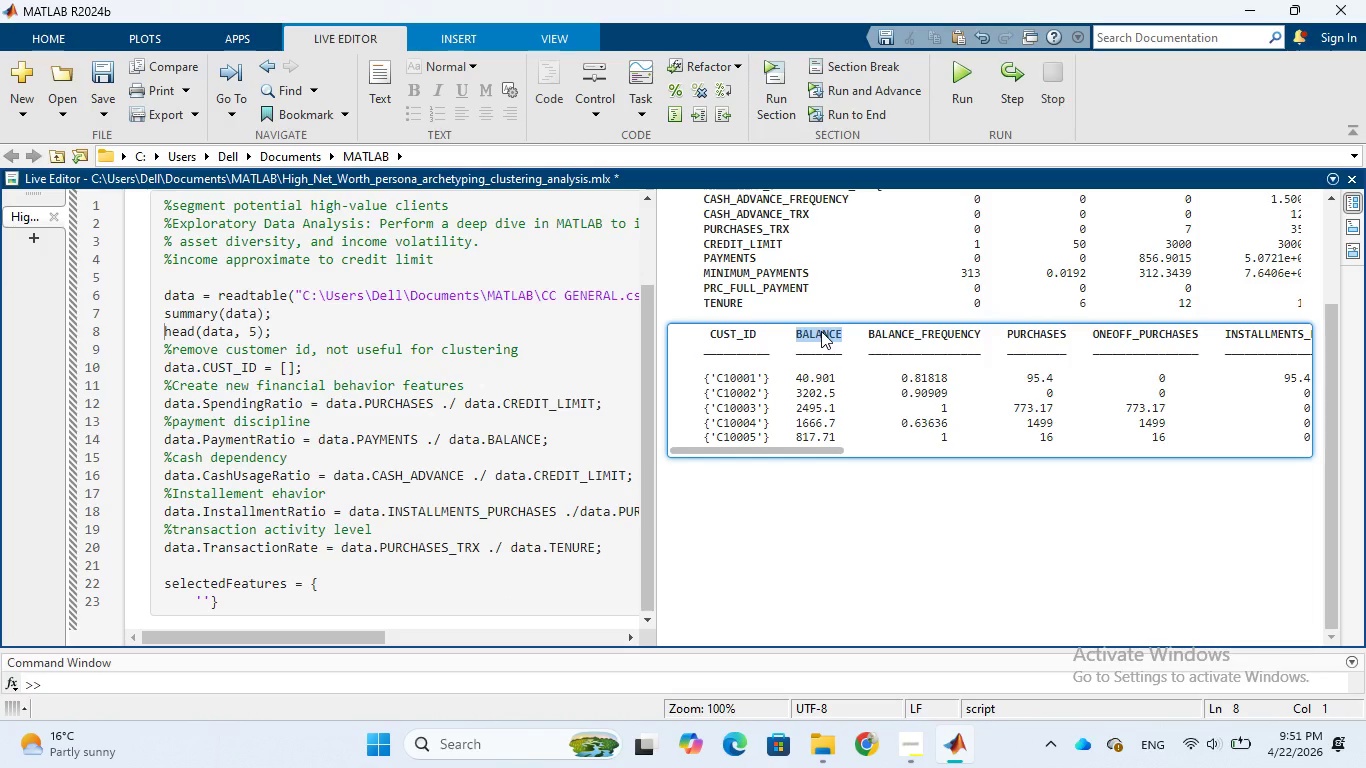 
key(Control+C)
 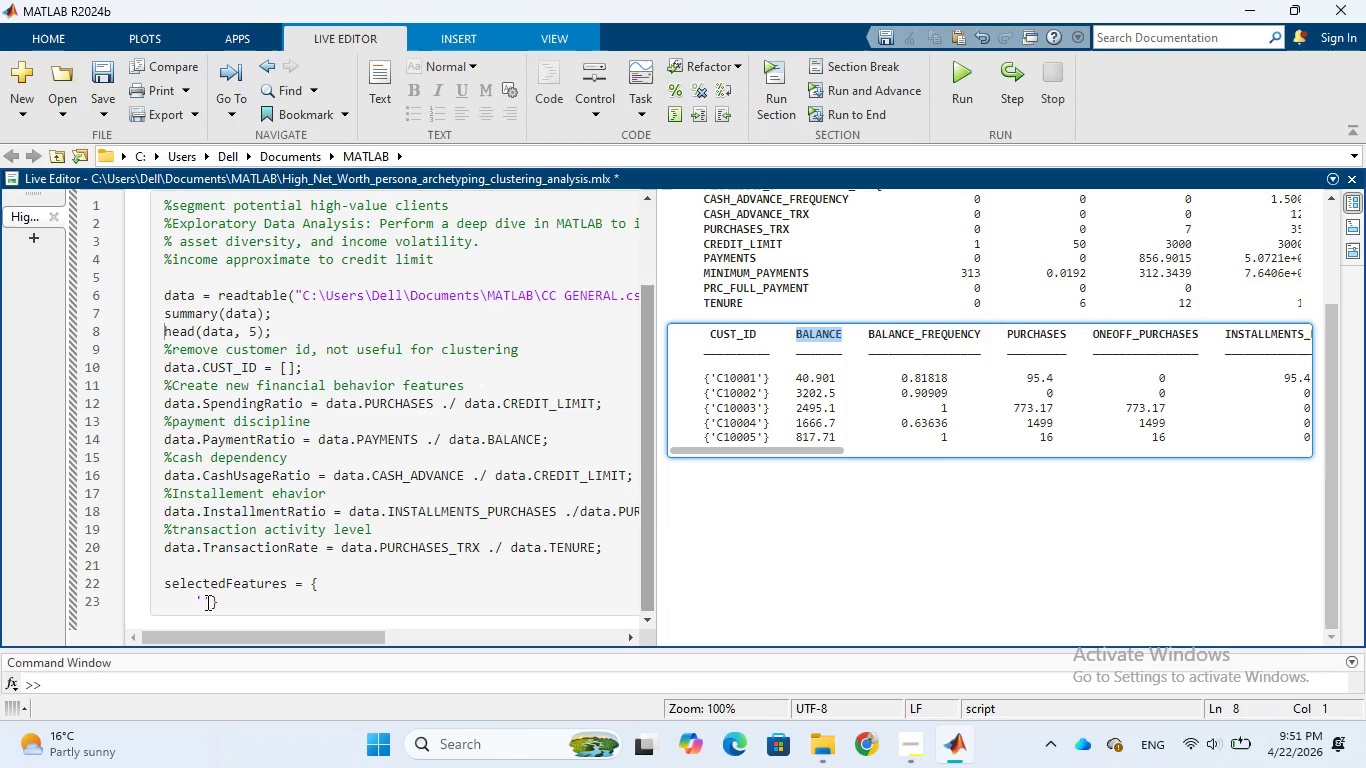 
left_click([201, 599])
 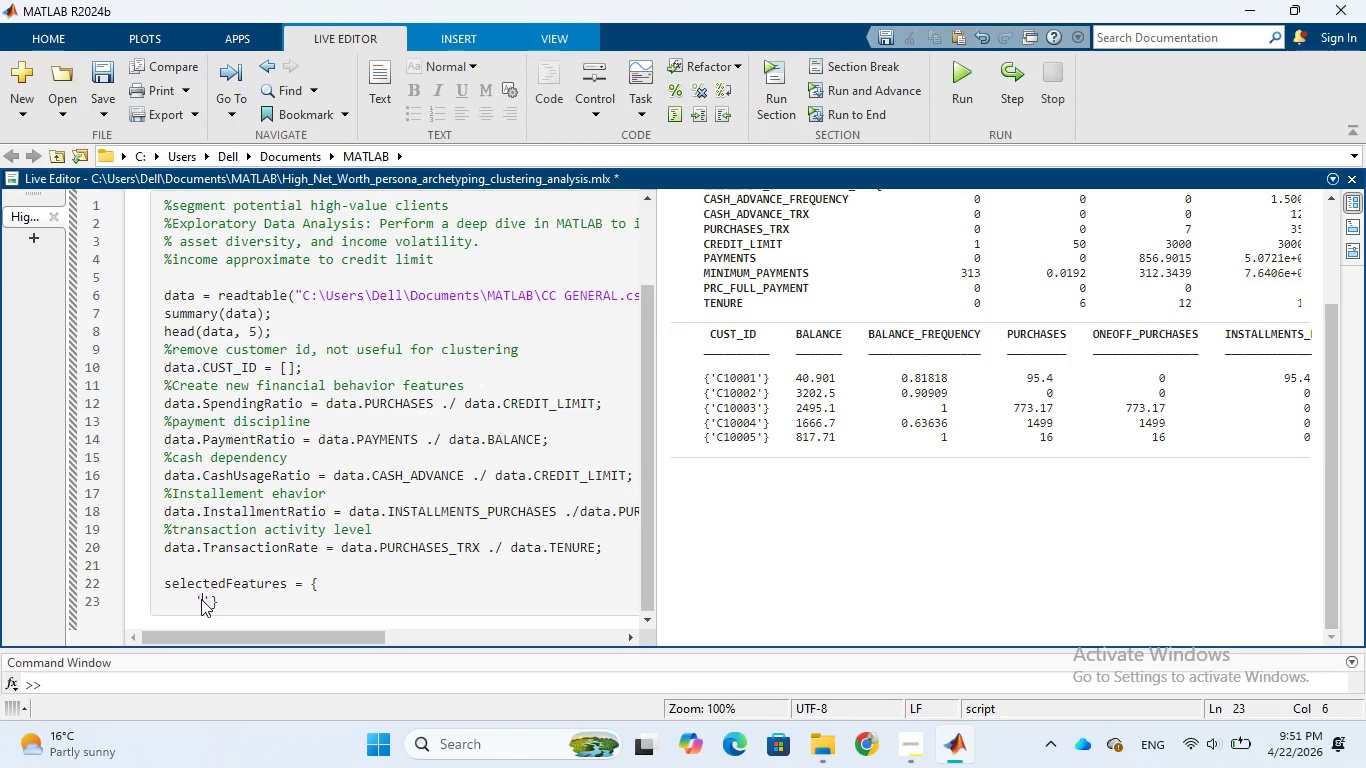 
key(Control+V)
 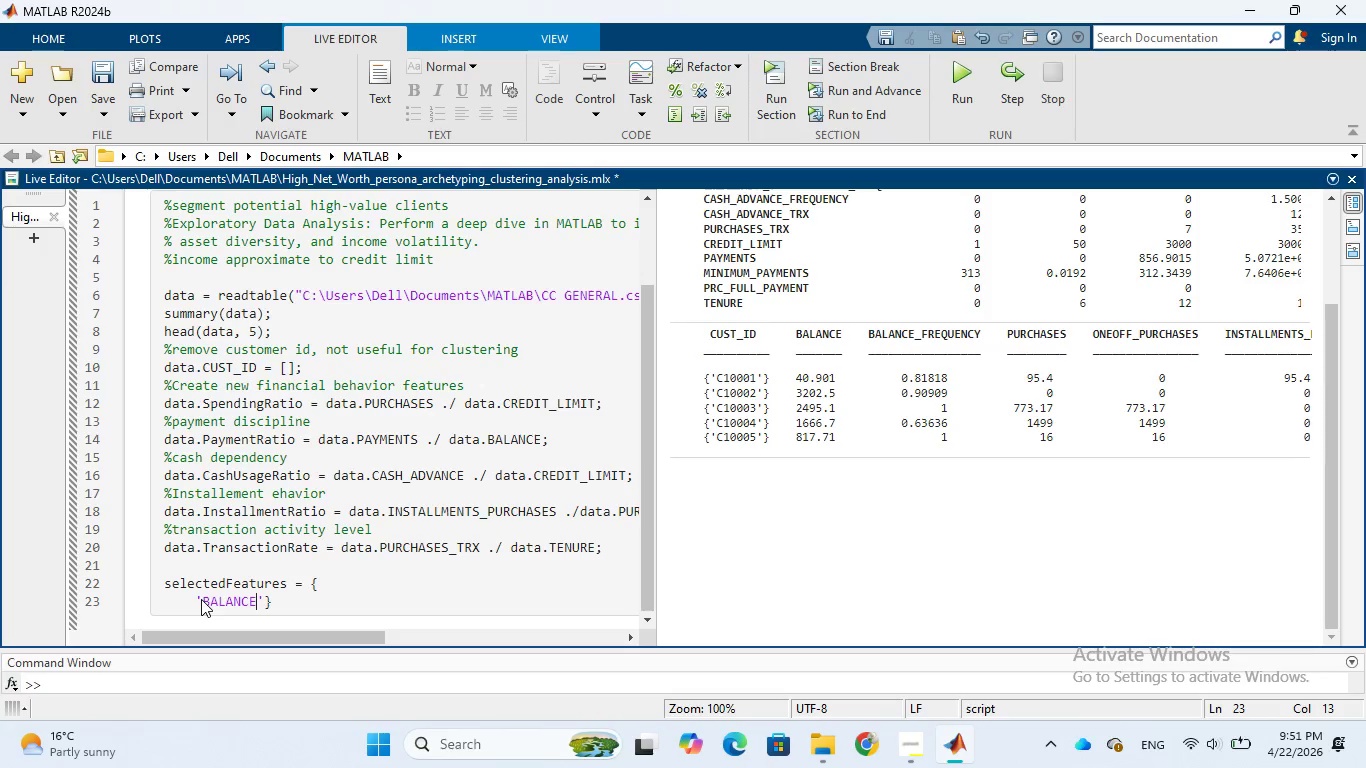 
wait(6.66)
 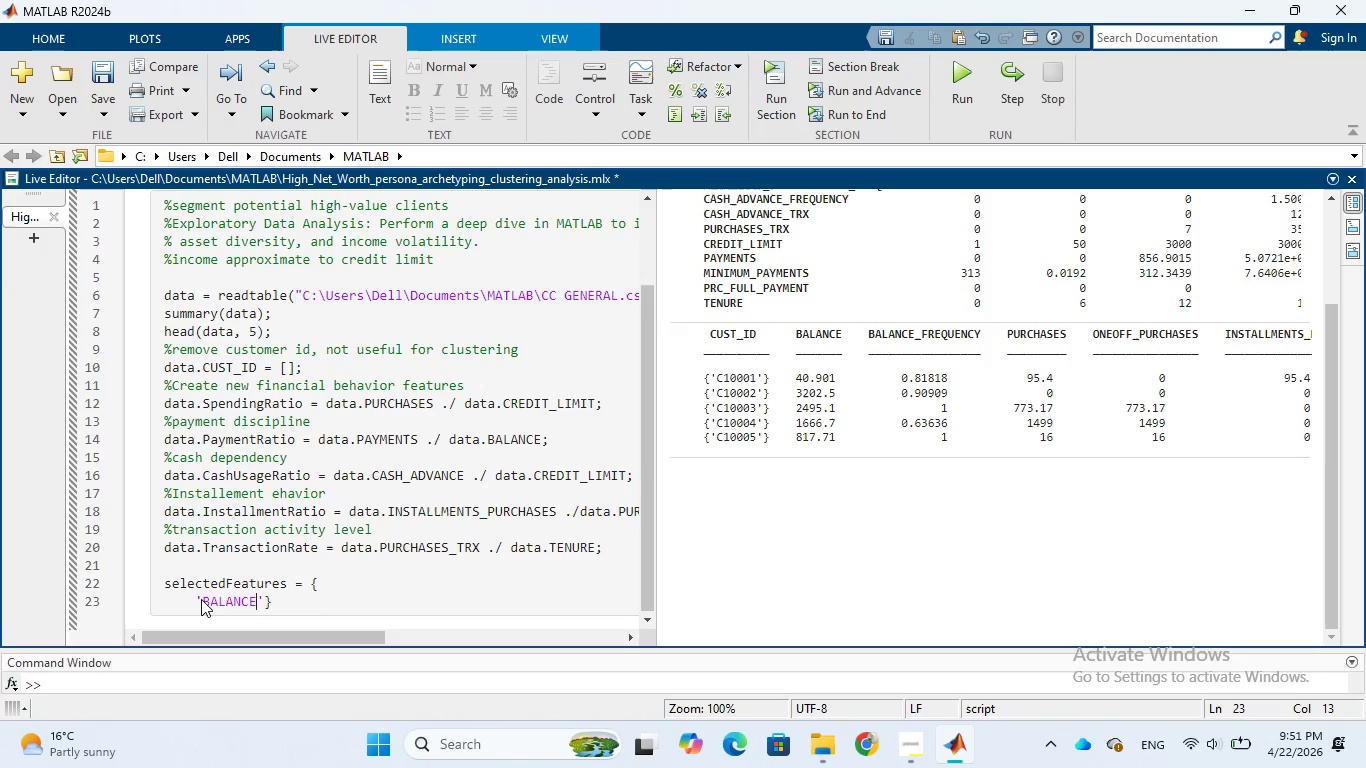 
left_click([263, 602])
 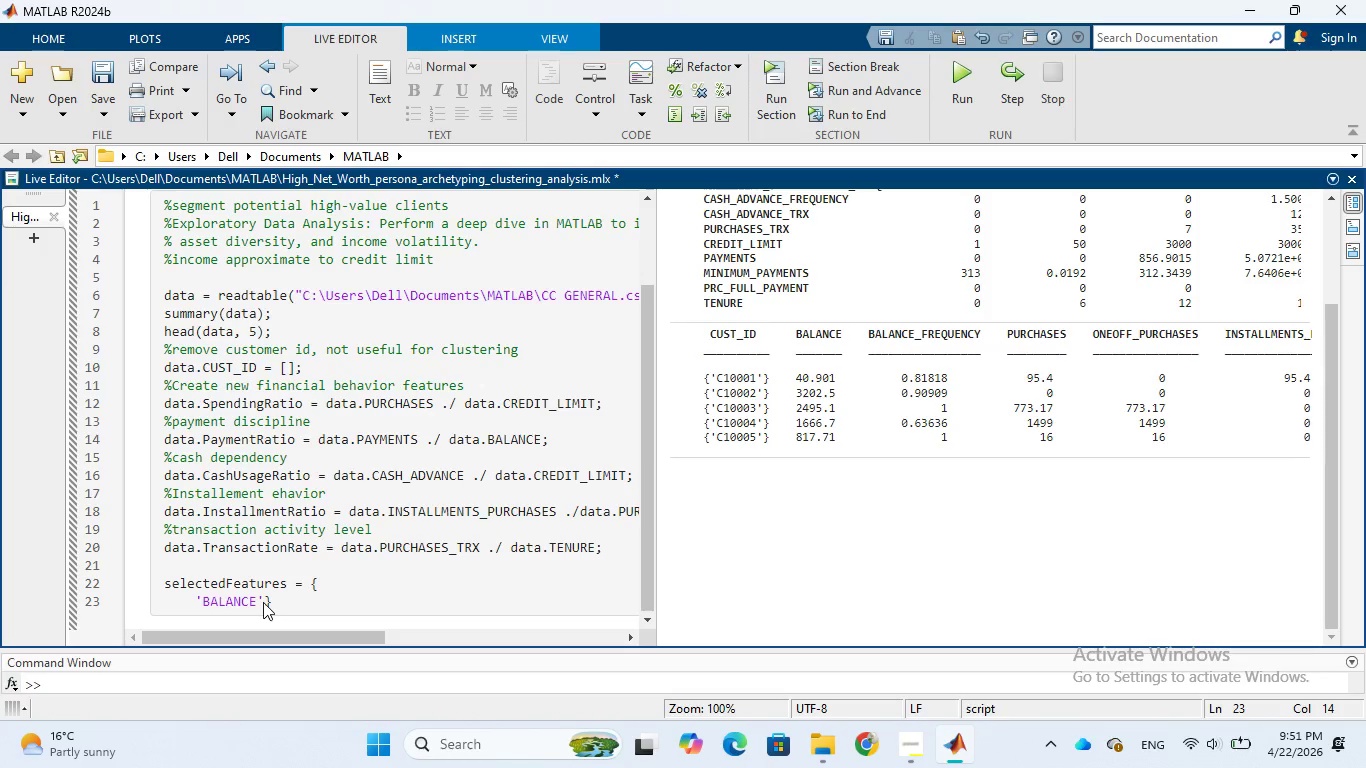 
key(Enter)
 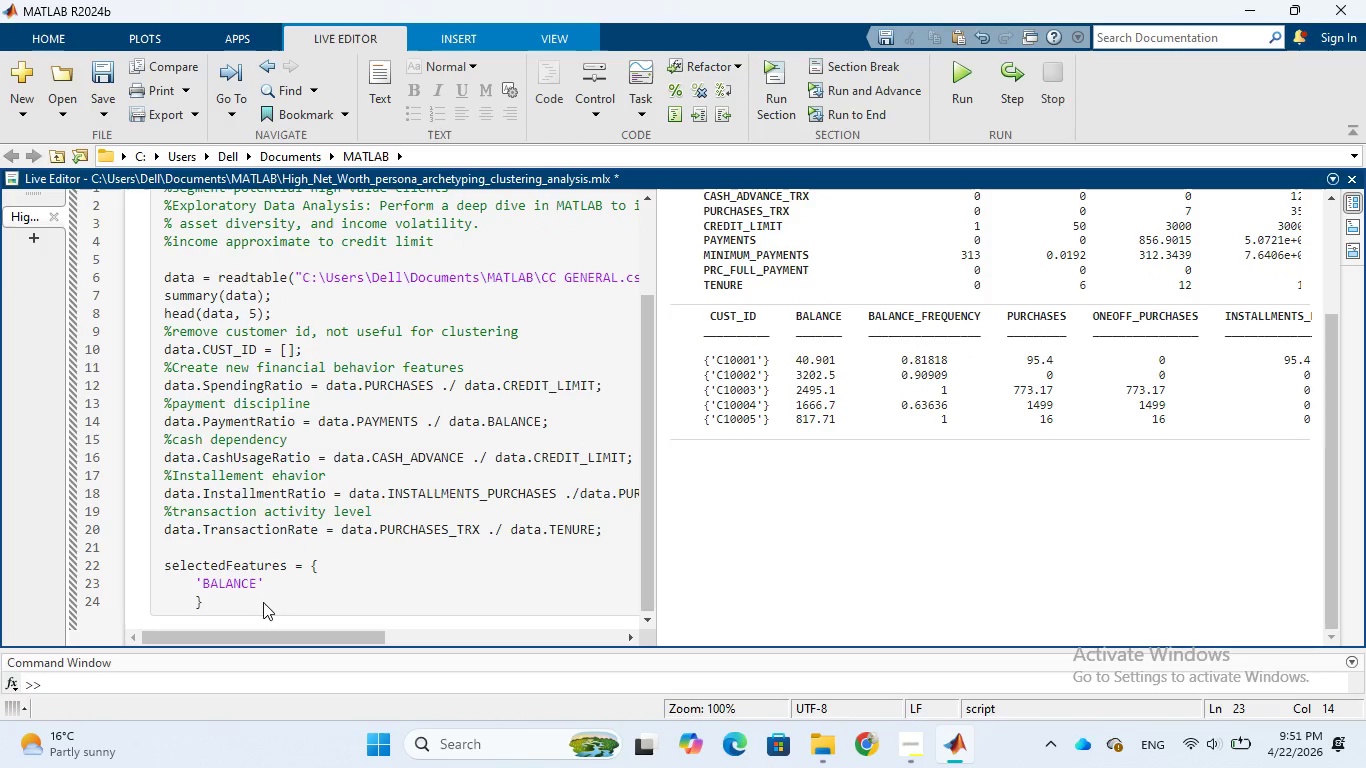 
key(Quote)
 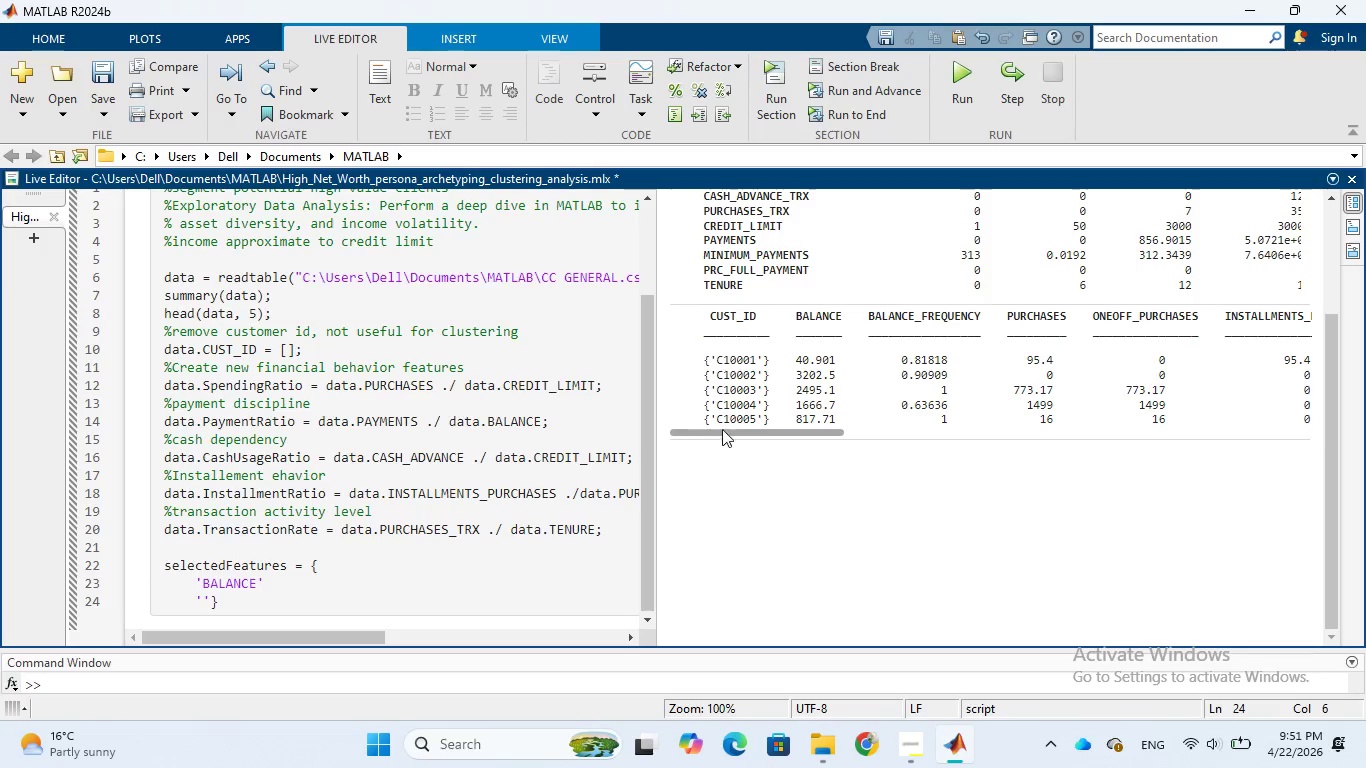 
wait(6.06)
 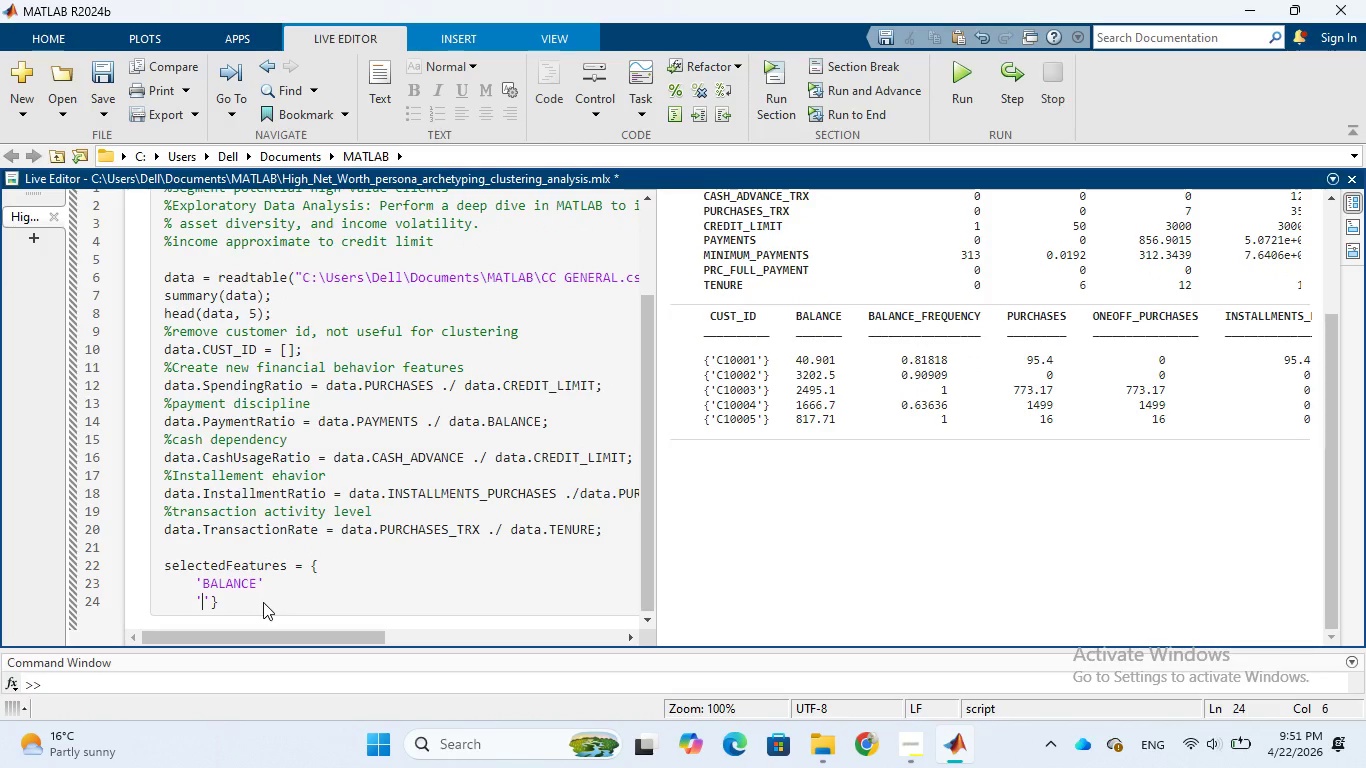 
left_click_drag(start_coordinate=[1008, 314], to_coordinate=[1066, 321])
 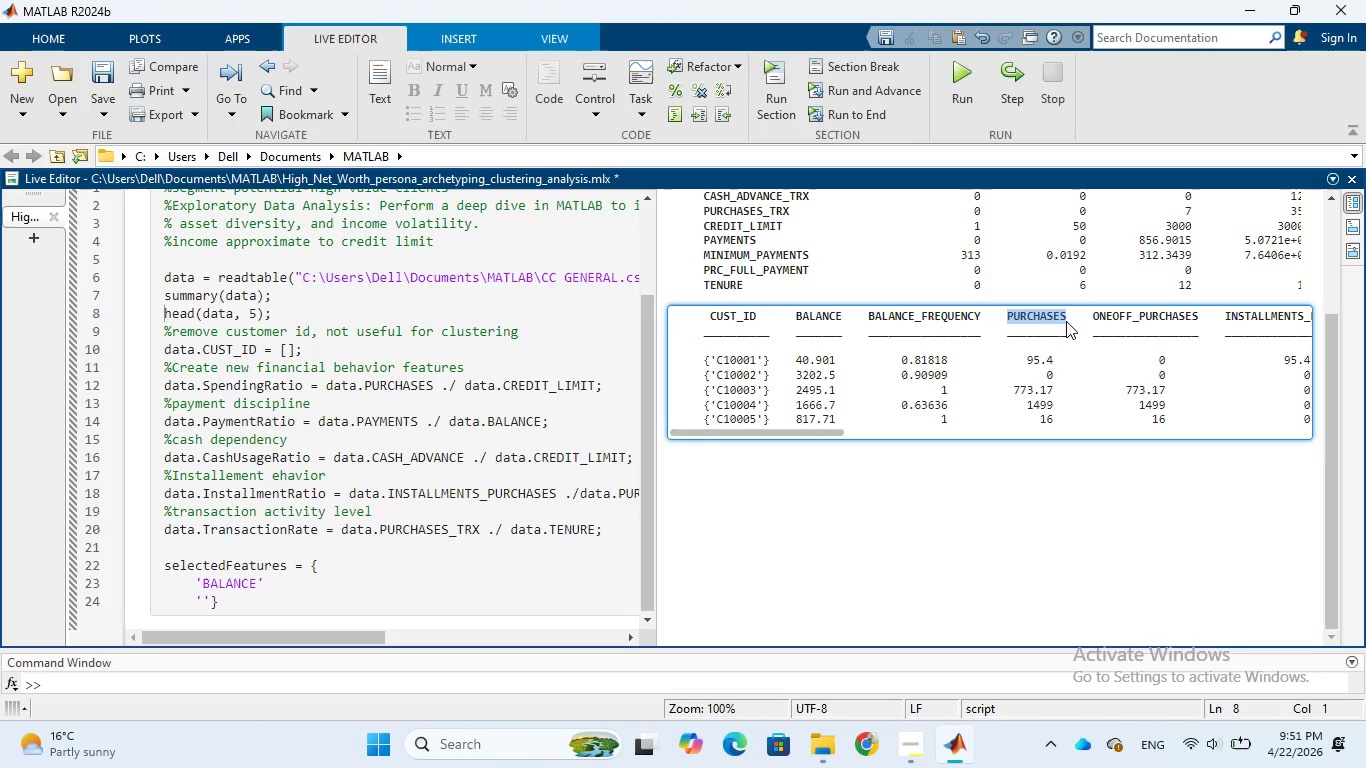 
key(Control+C)
 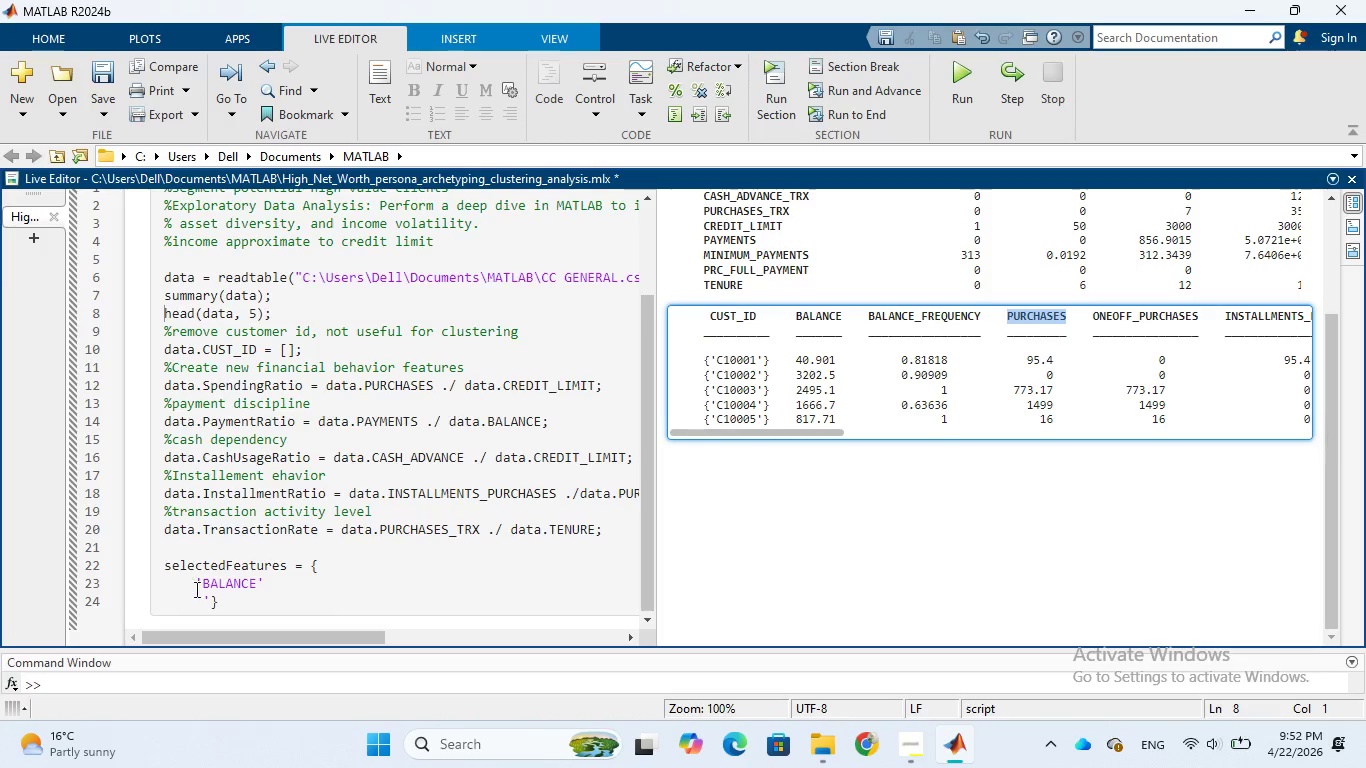 
left_click([201, 602])
 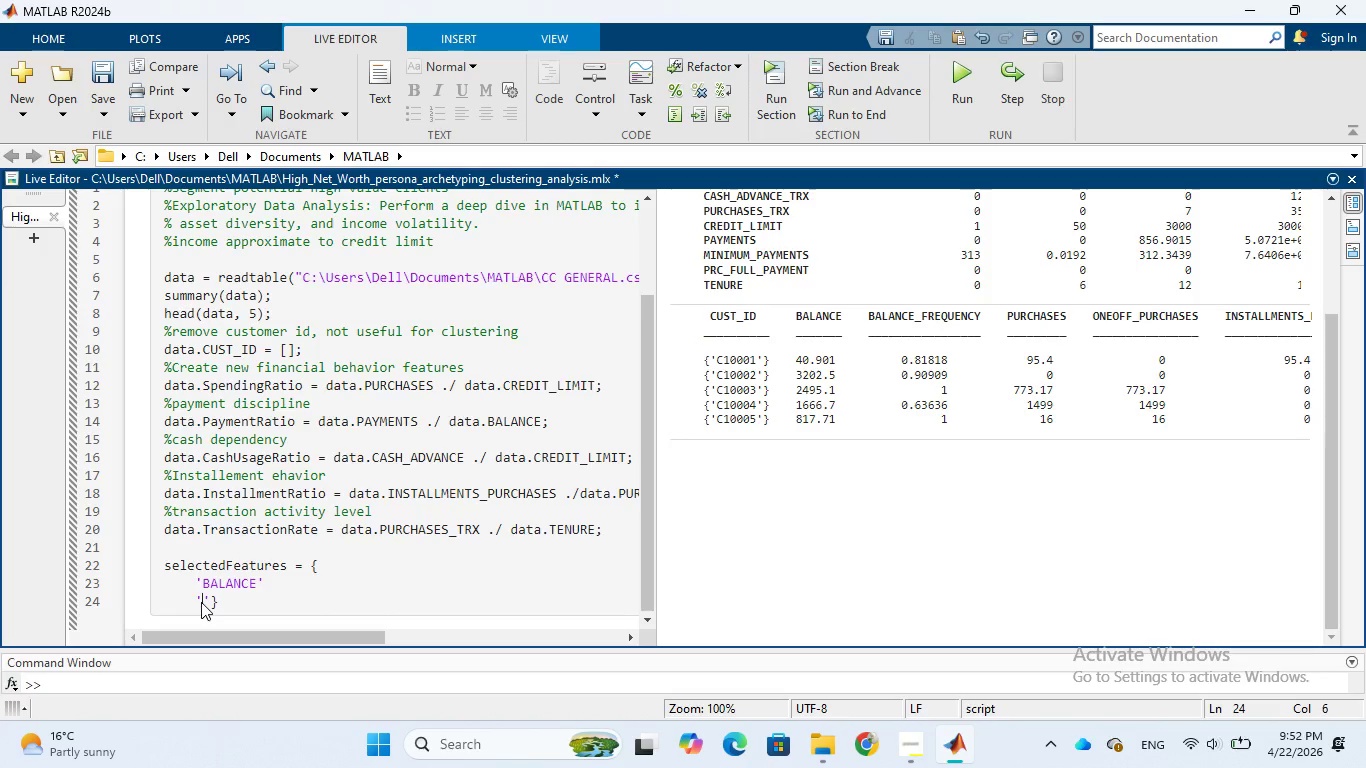 
key(Control+V)
 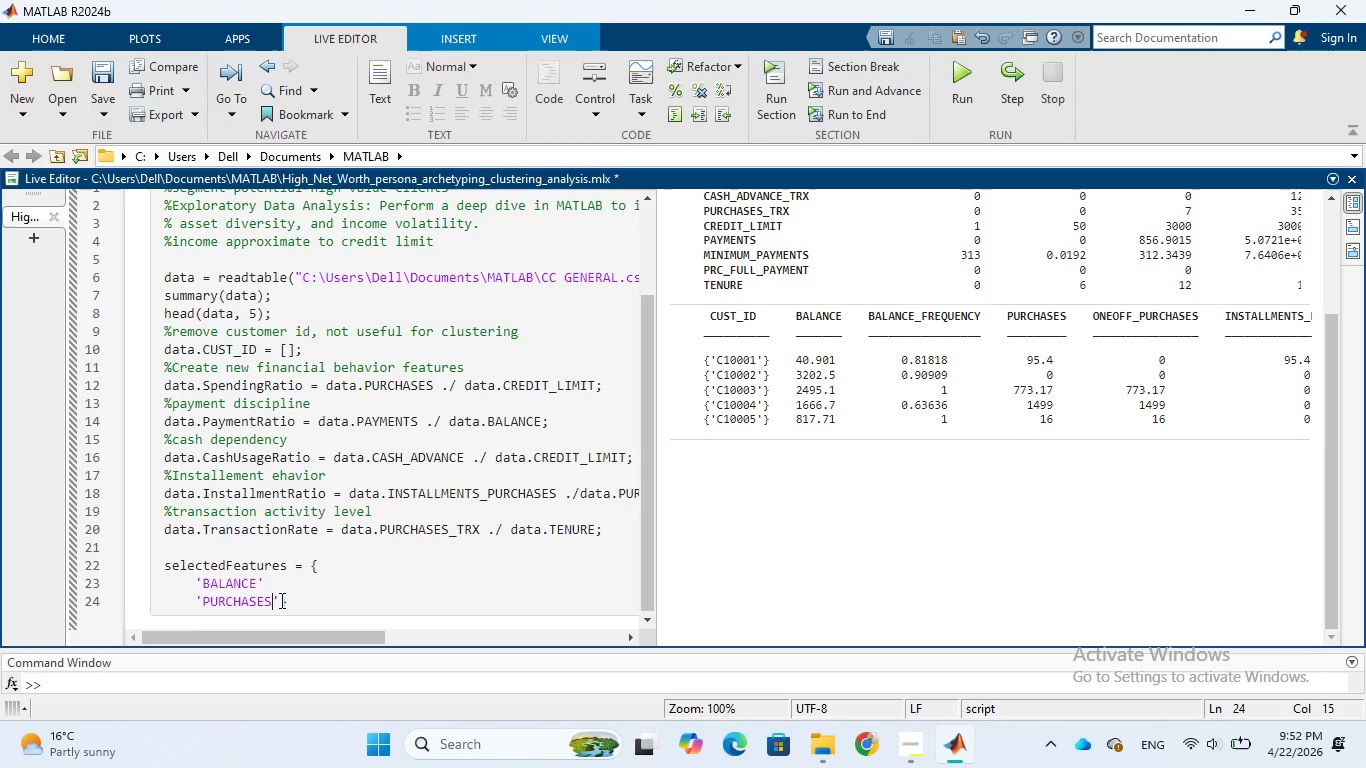 
left_click([280, 600])
 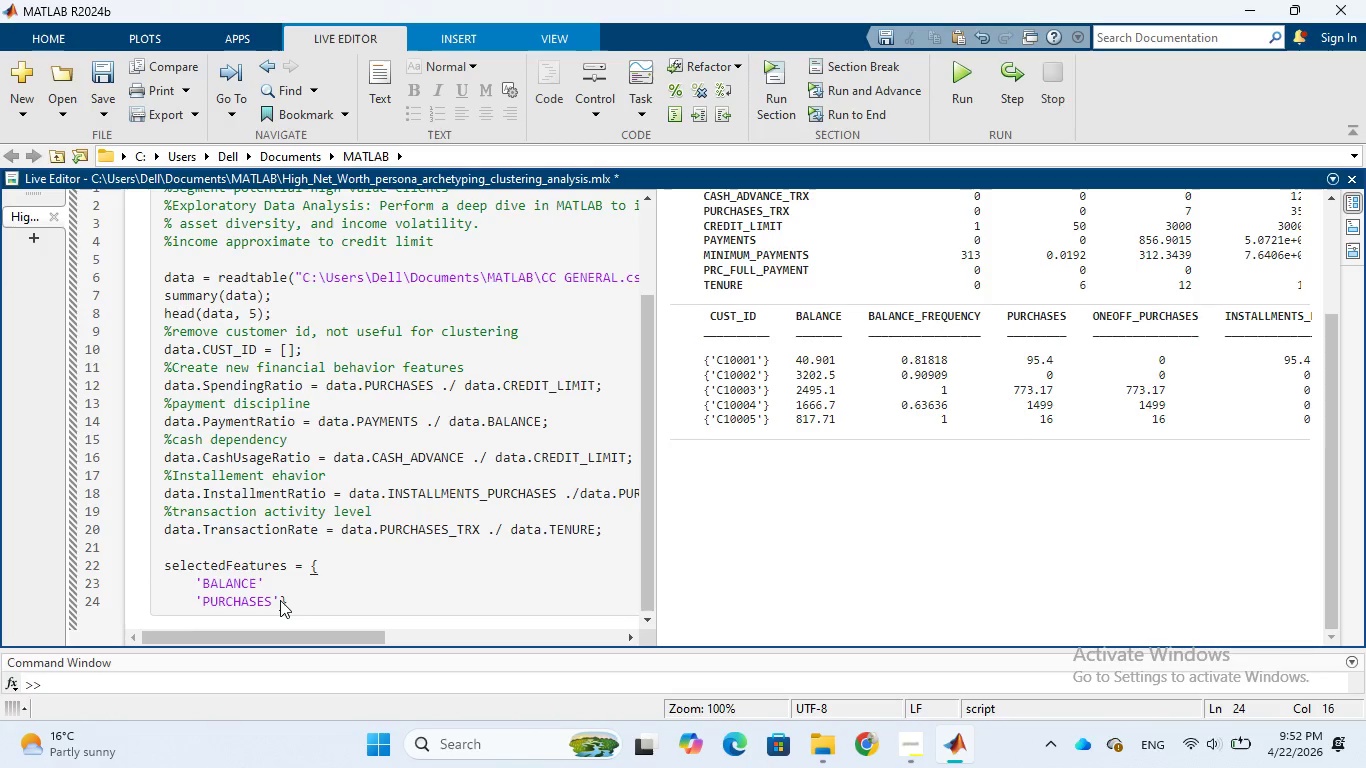 
key(Enter)
 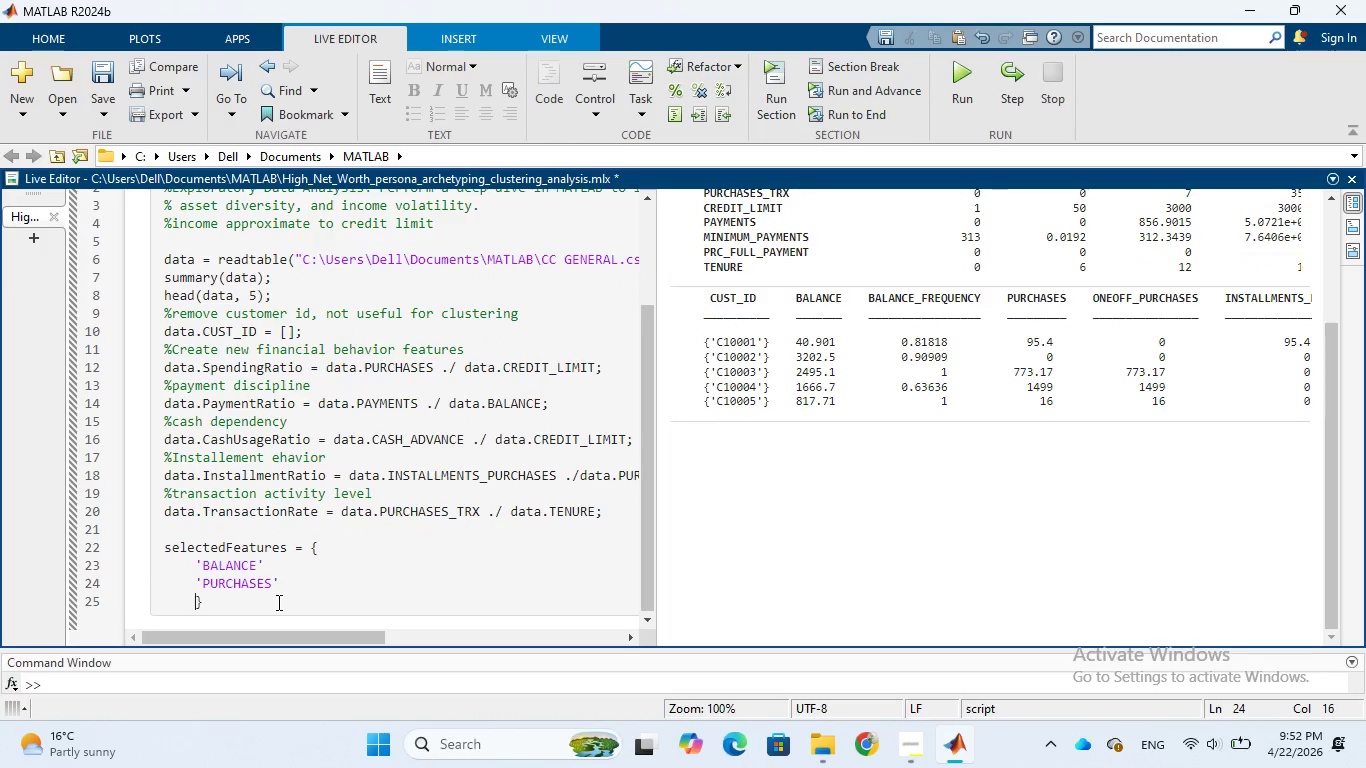 
key(Quote)
 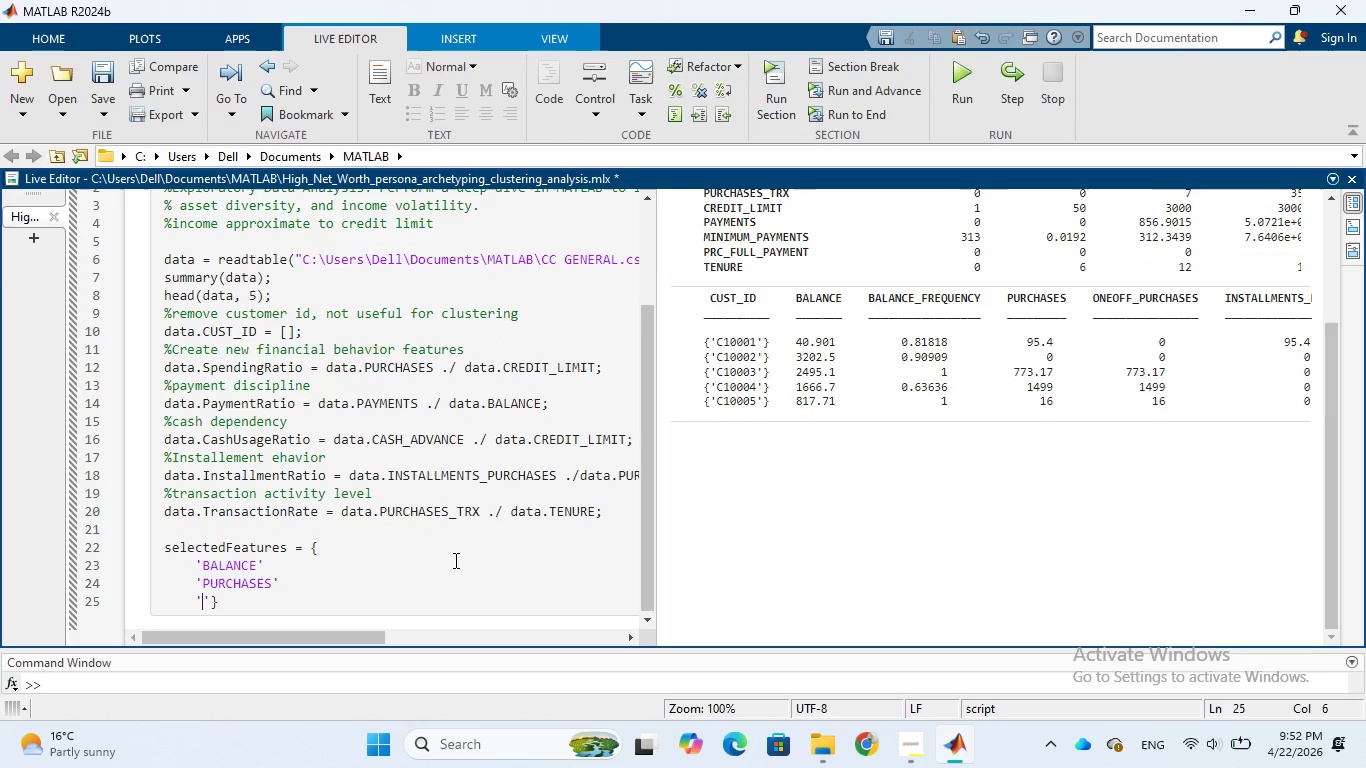 
wait(10.3)
 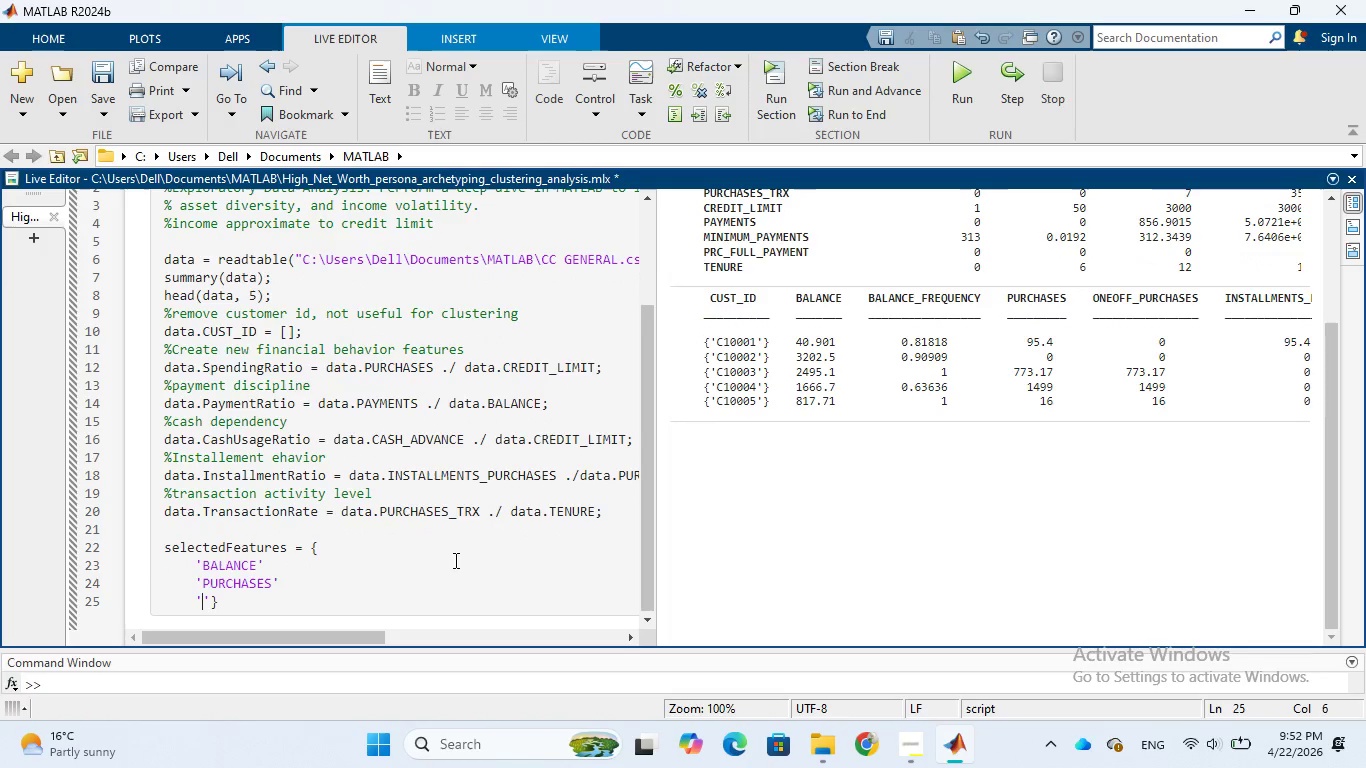 
scroll: coordinate [444, 557], scroll_direction: up, amount: 1.0
 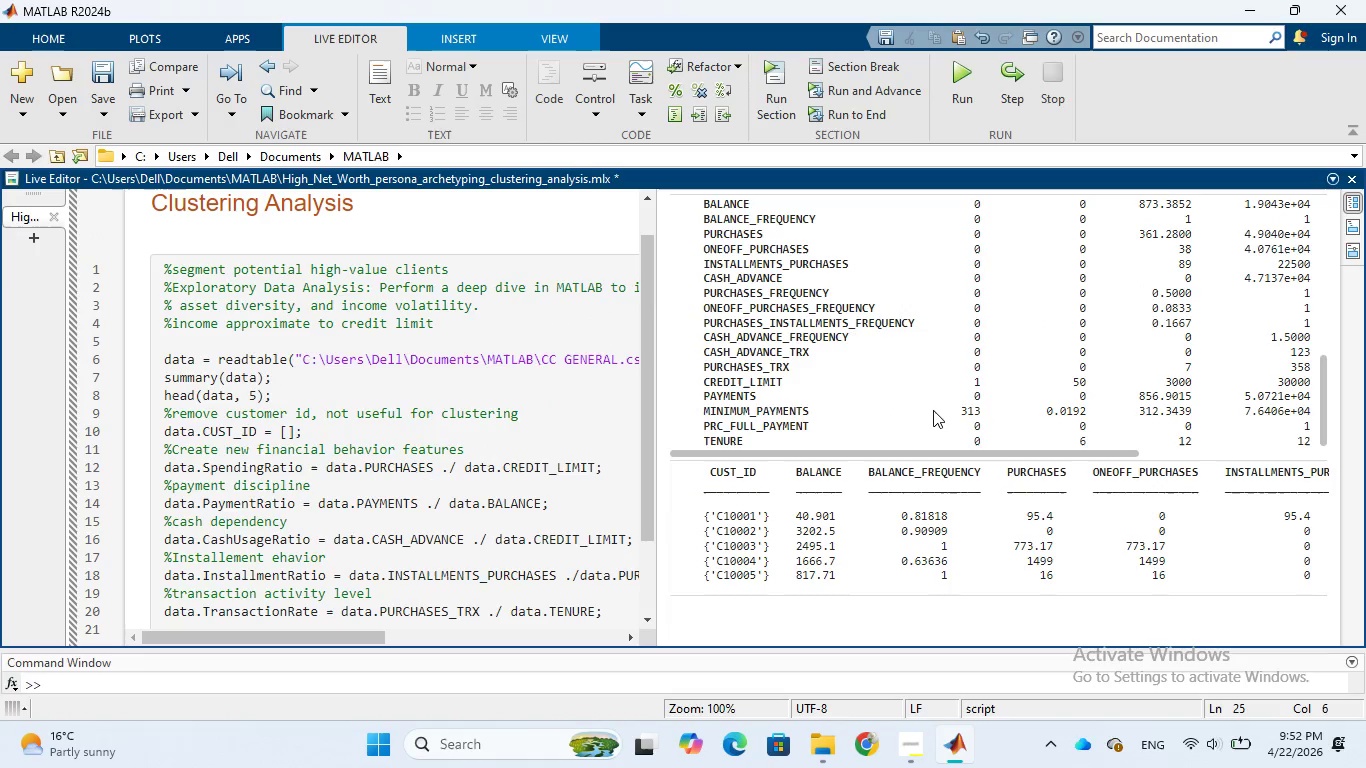 
wait(7.26)
 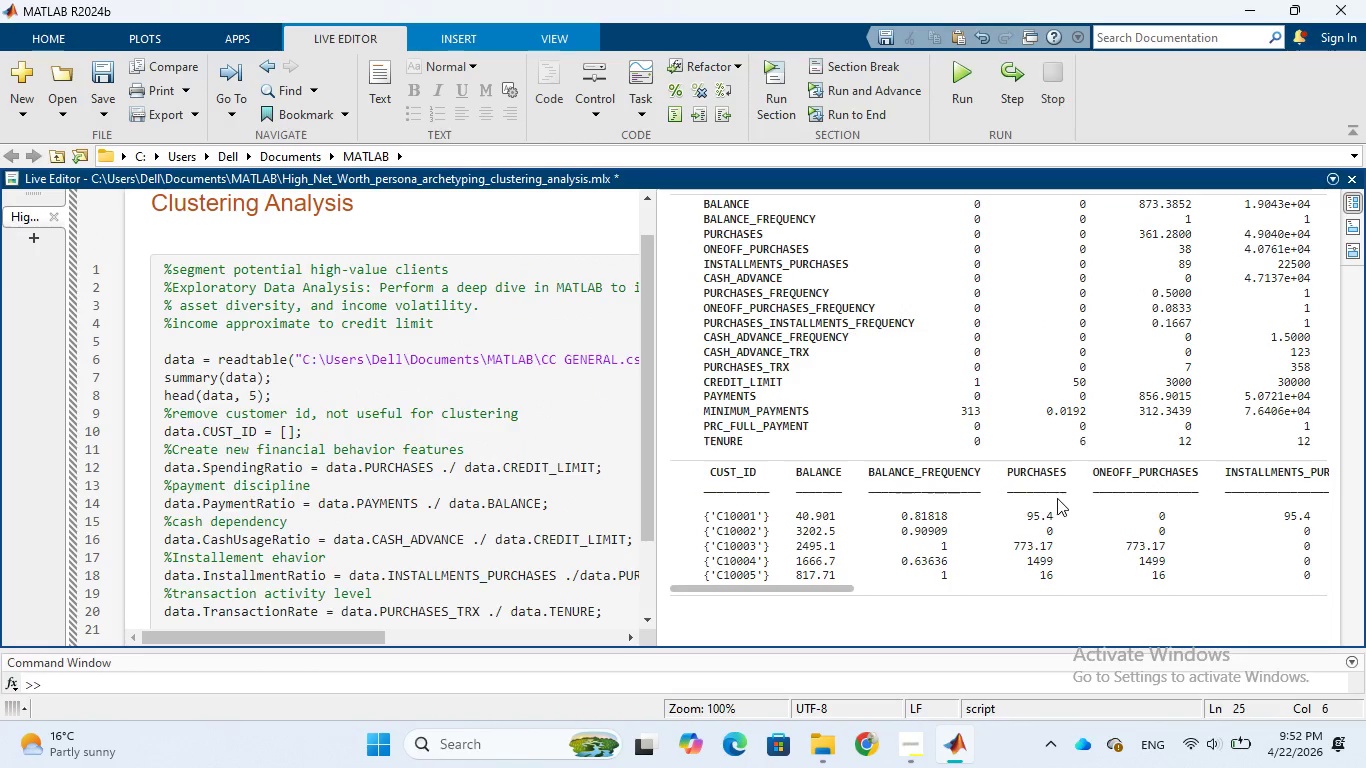 
left_click_drag(start_coordinate=[706, 274], to_coordinate=[782, 277])
 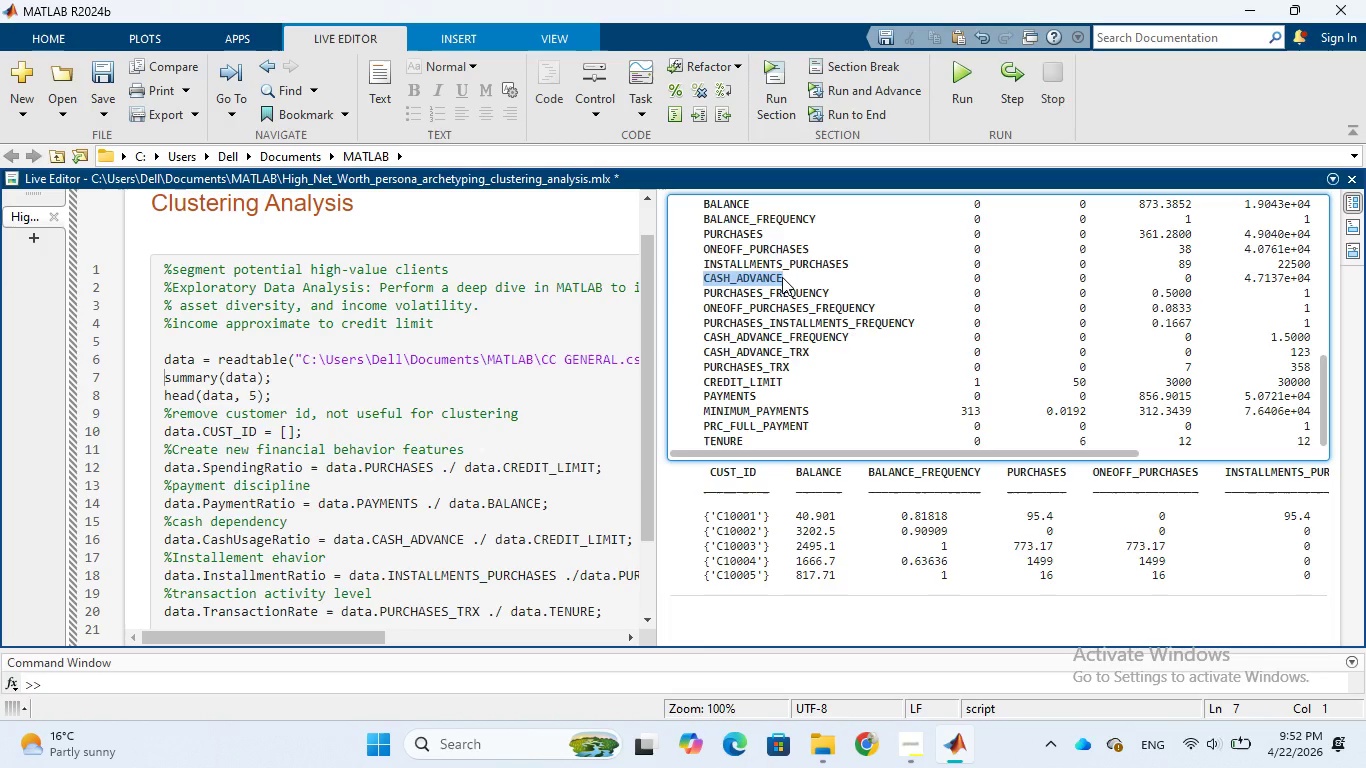 
key(Control+C)
 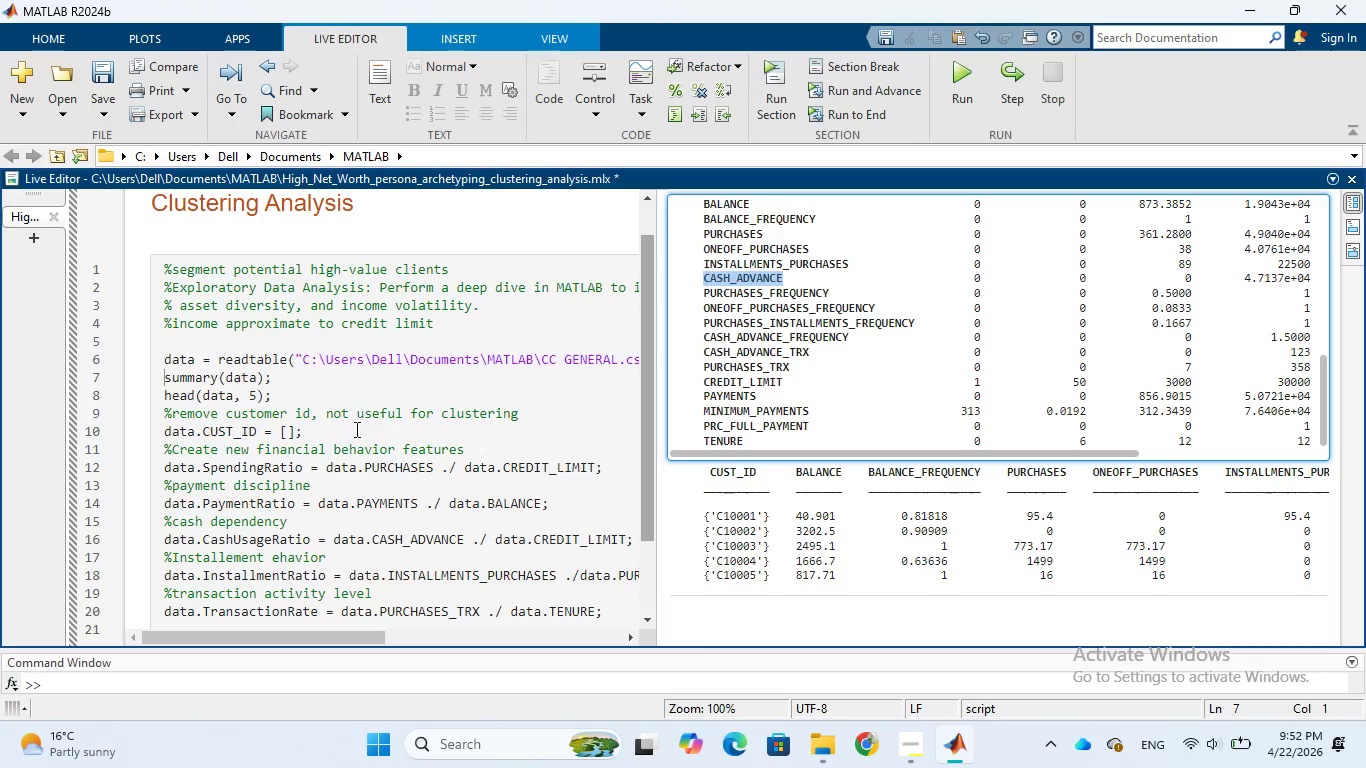 
scroll: coordinate [361, 448], scroll_direction: down, amount: 2.0
 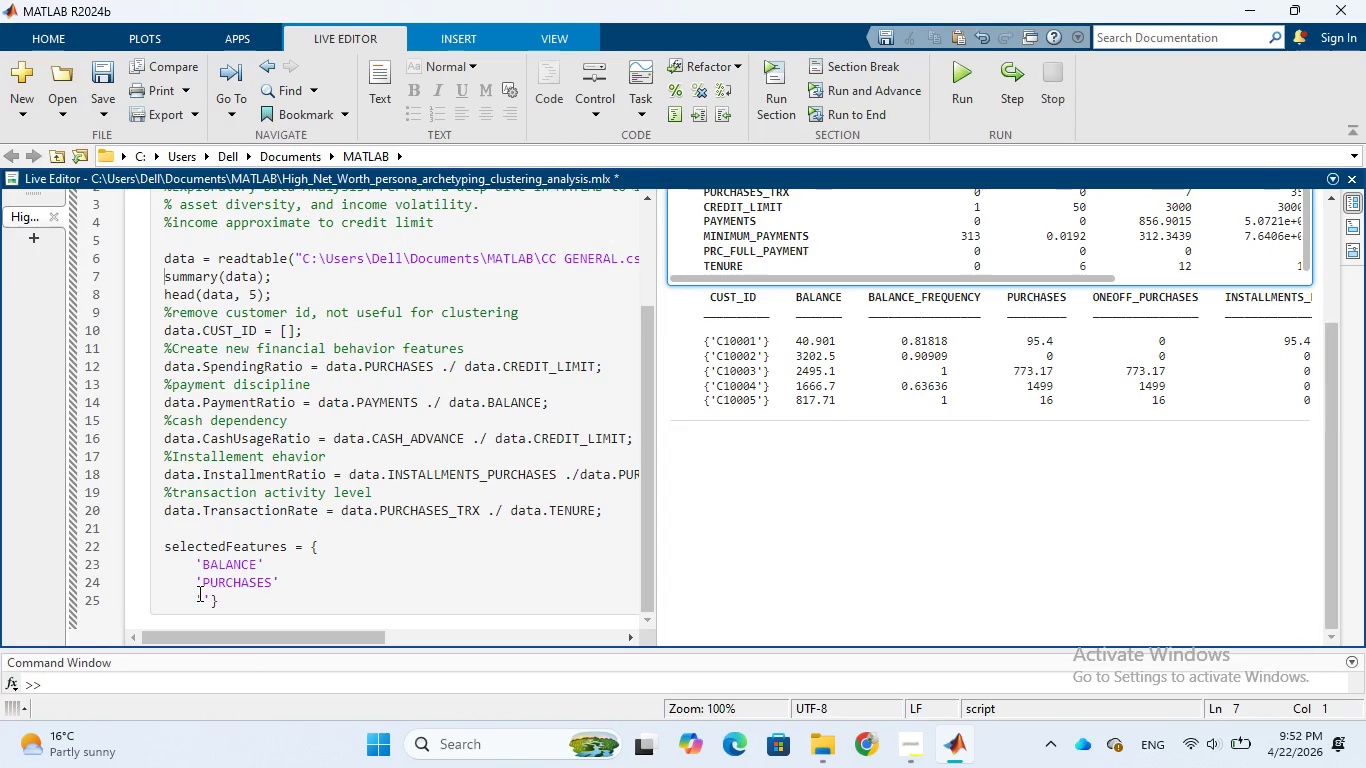 
left_click([201, 596])
 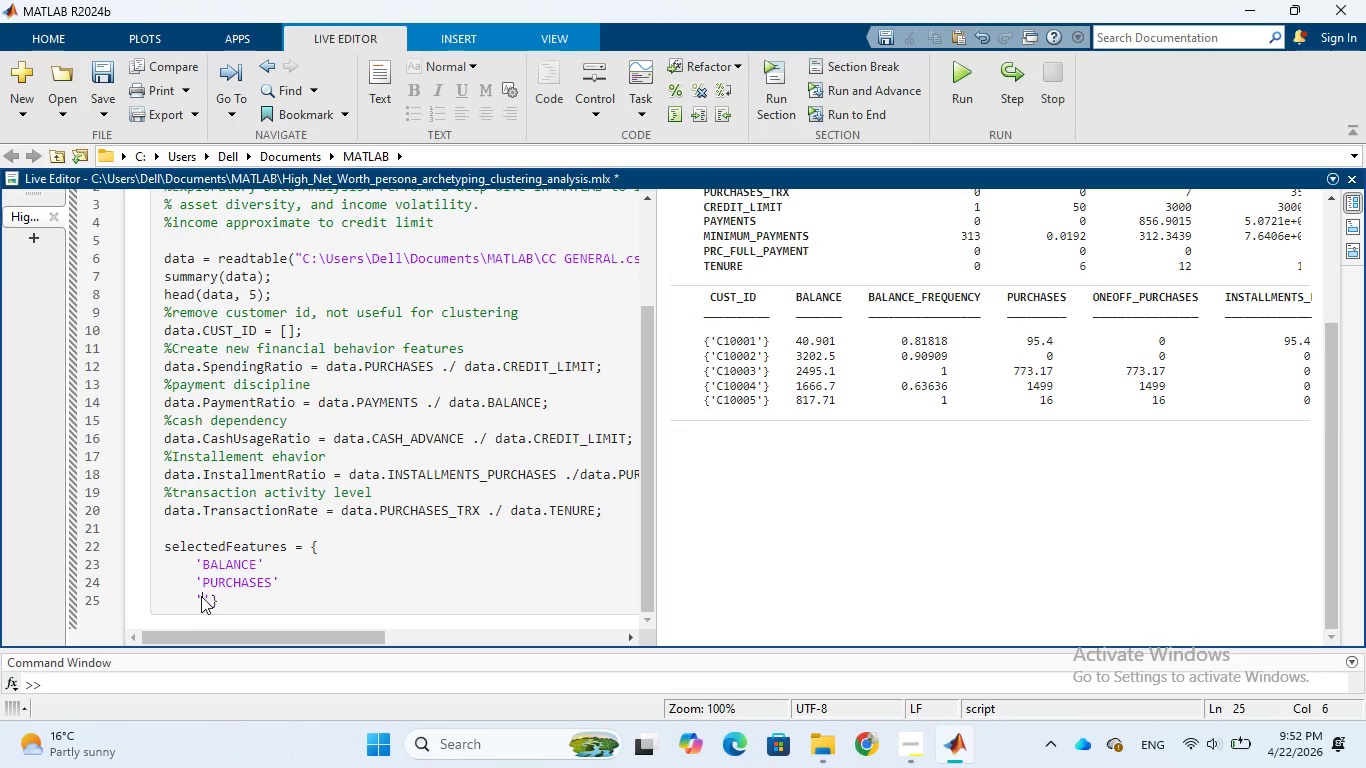 
key(Control+V)
 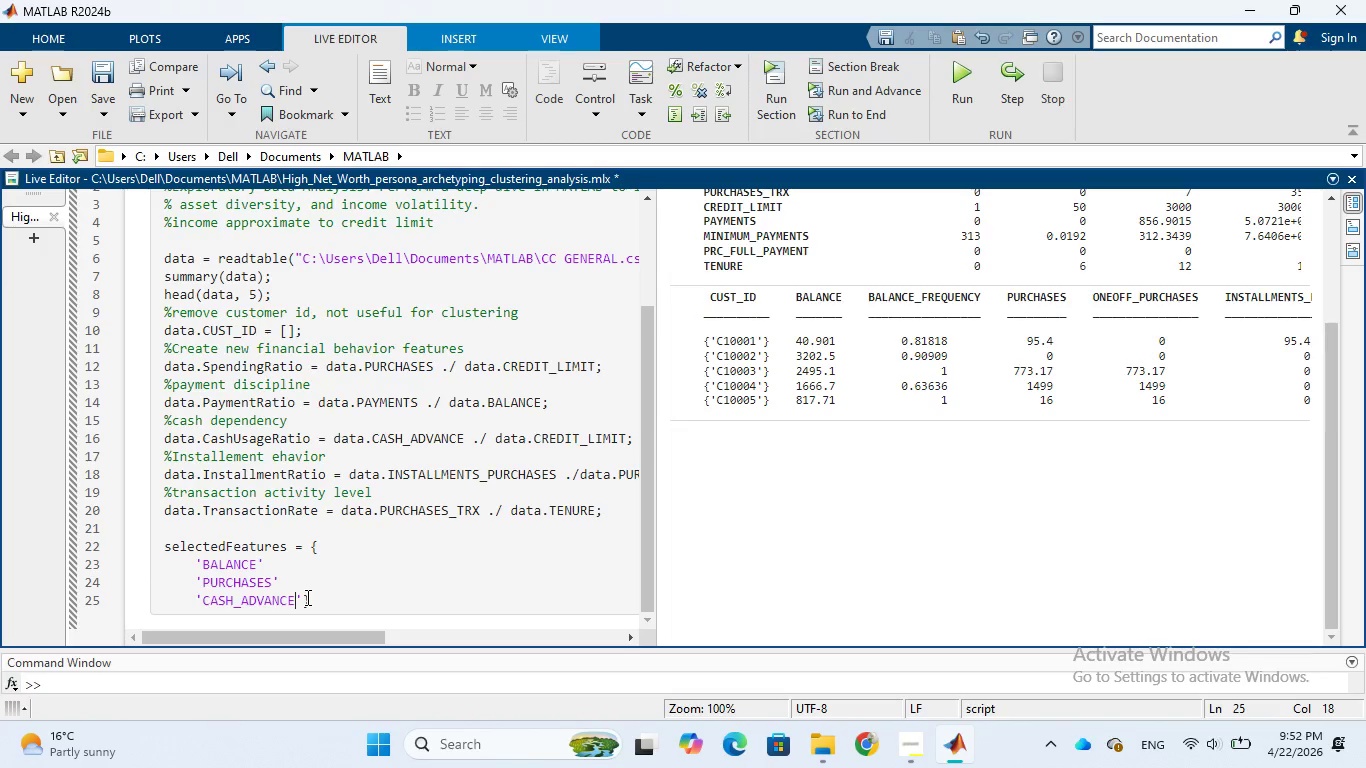 
left_click([304, 599])
 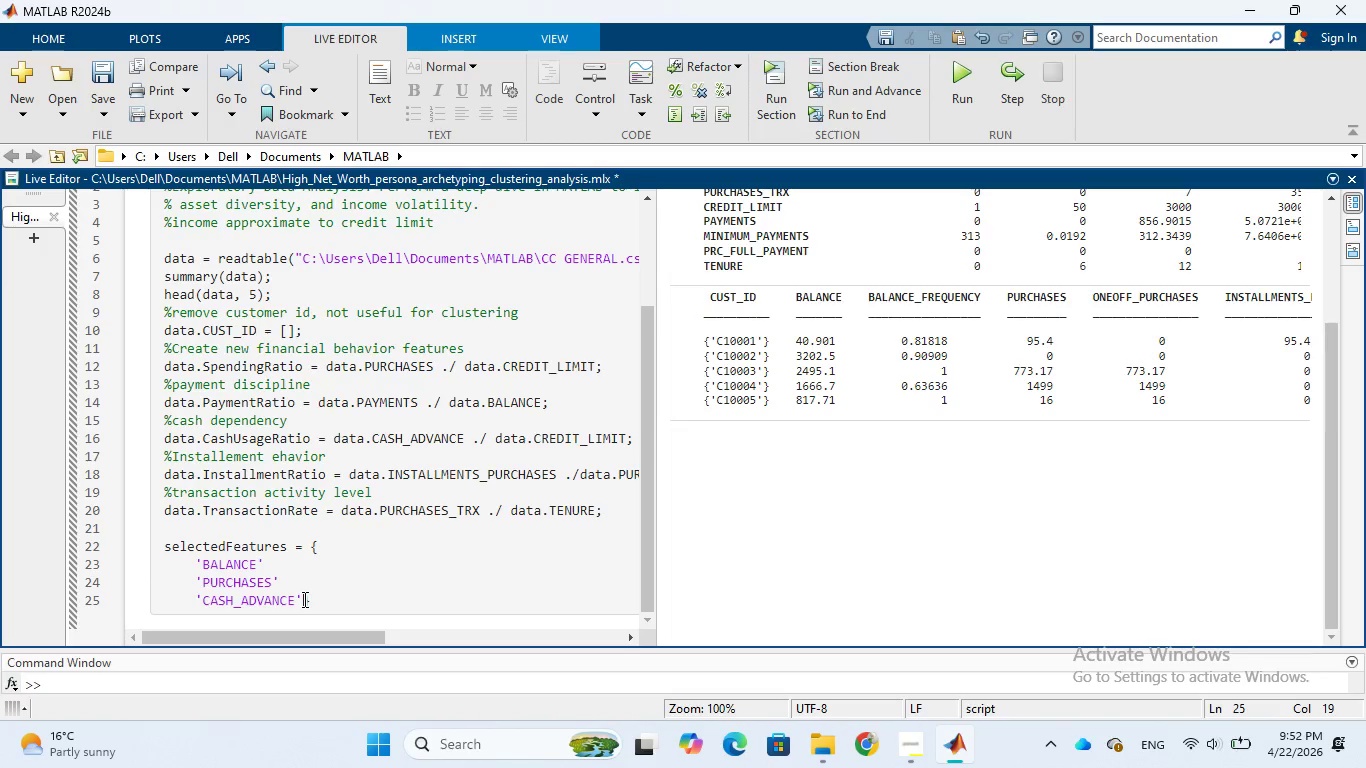 
key(Enter)
 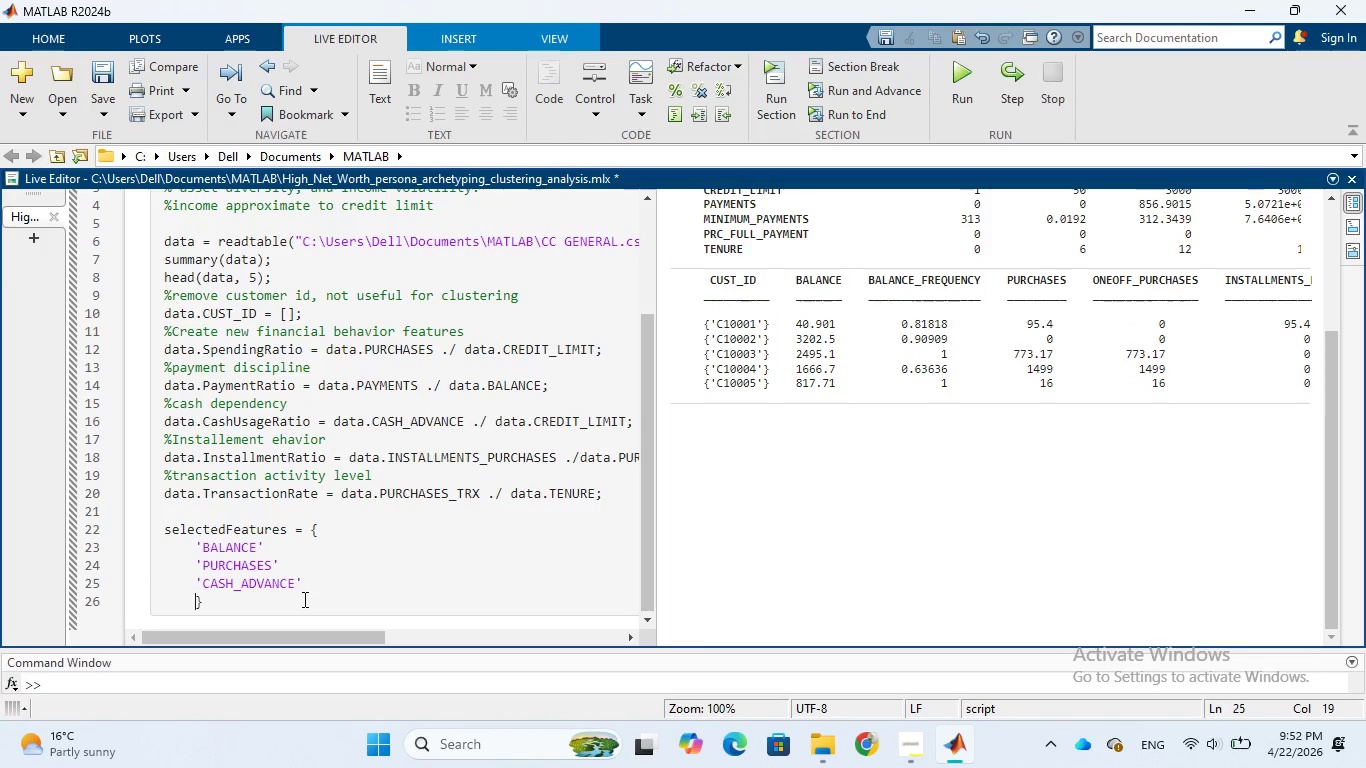 
key(Quote)
 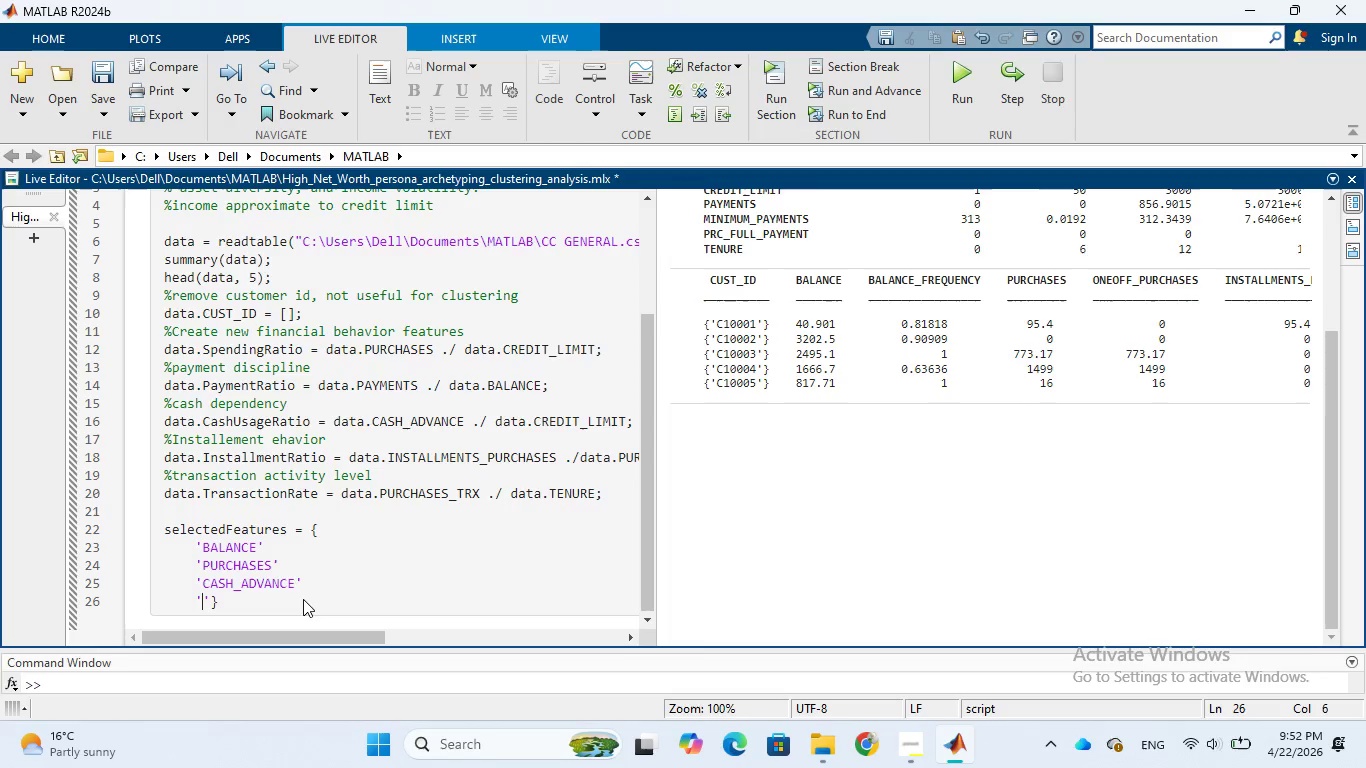 
scroll: coordinate [775, 492], scroll_direction: up, amount: 5.0
 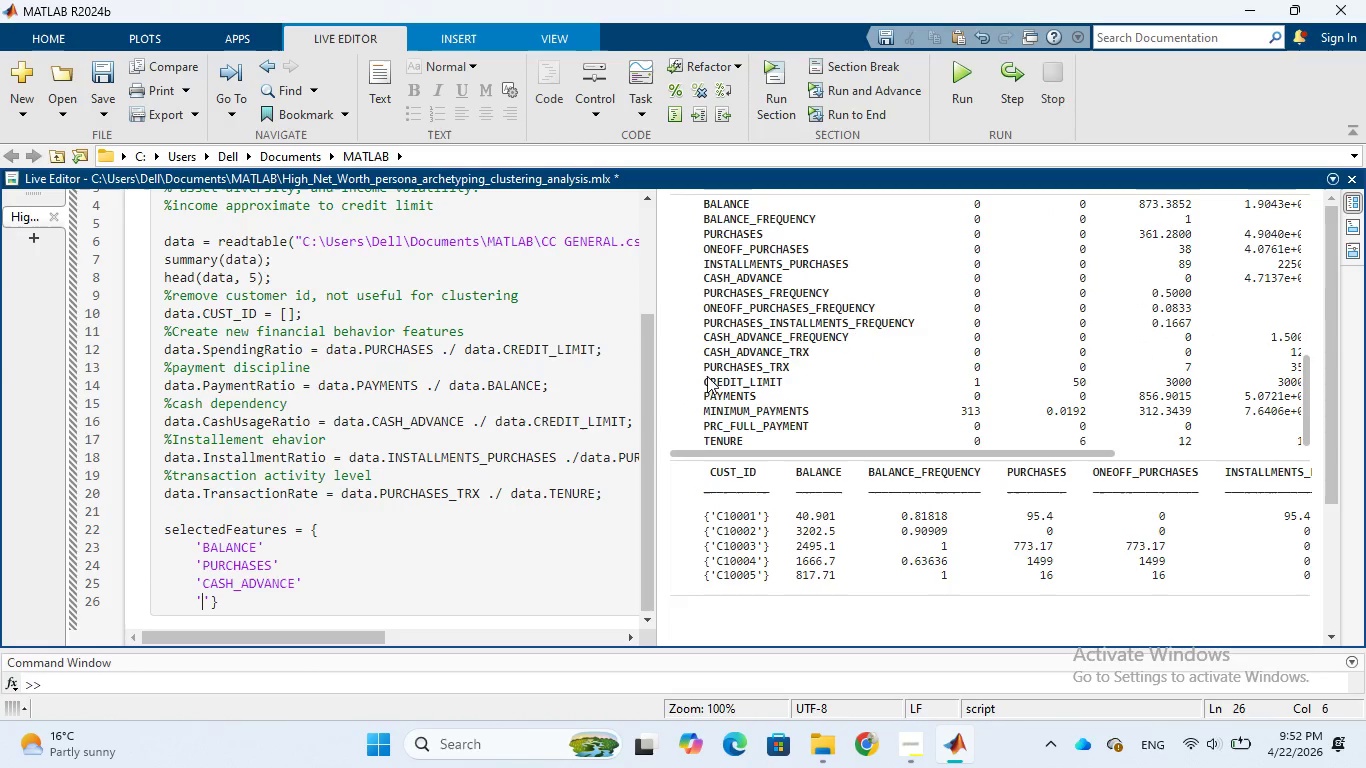 
left_click_drag(start_coordinate=[706, 380], to_coordinate=[783, 380])
 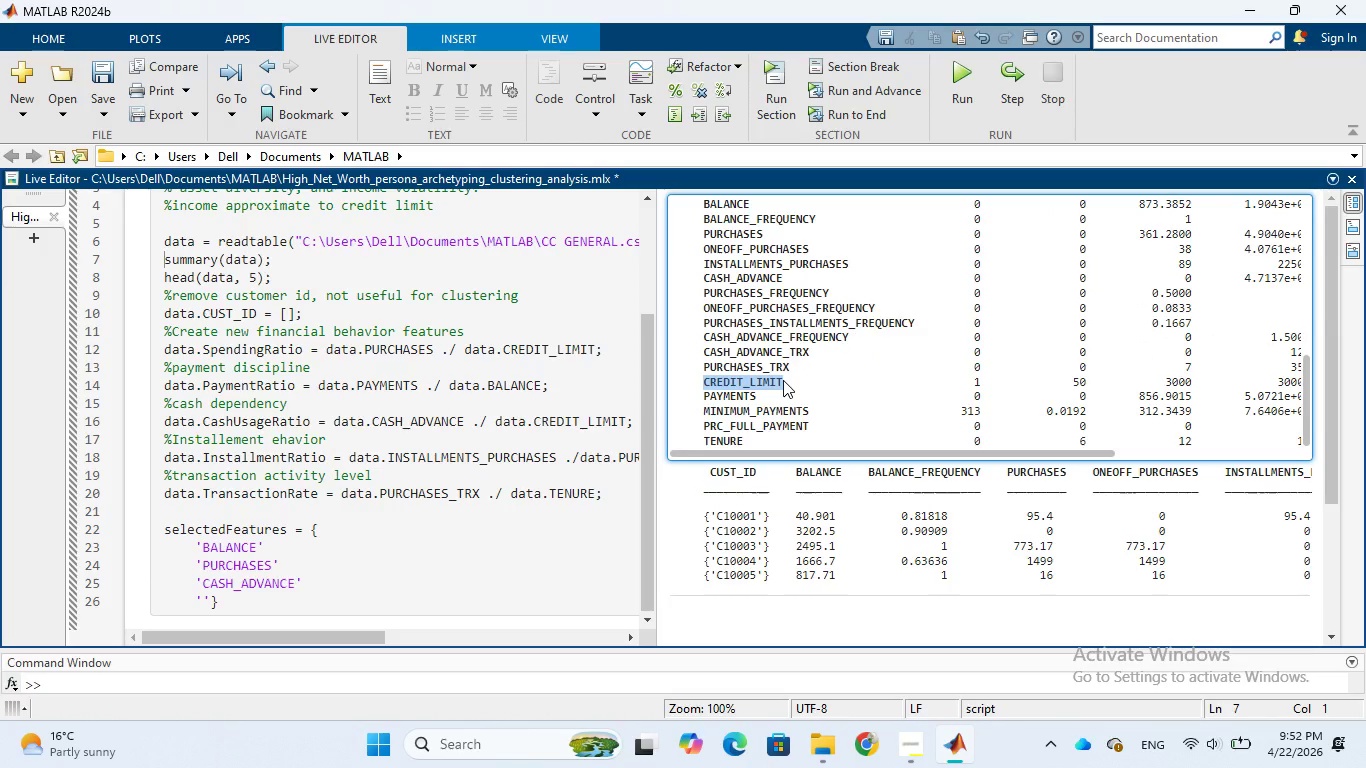 
key(Control+C)
 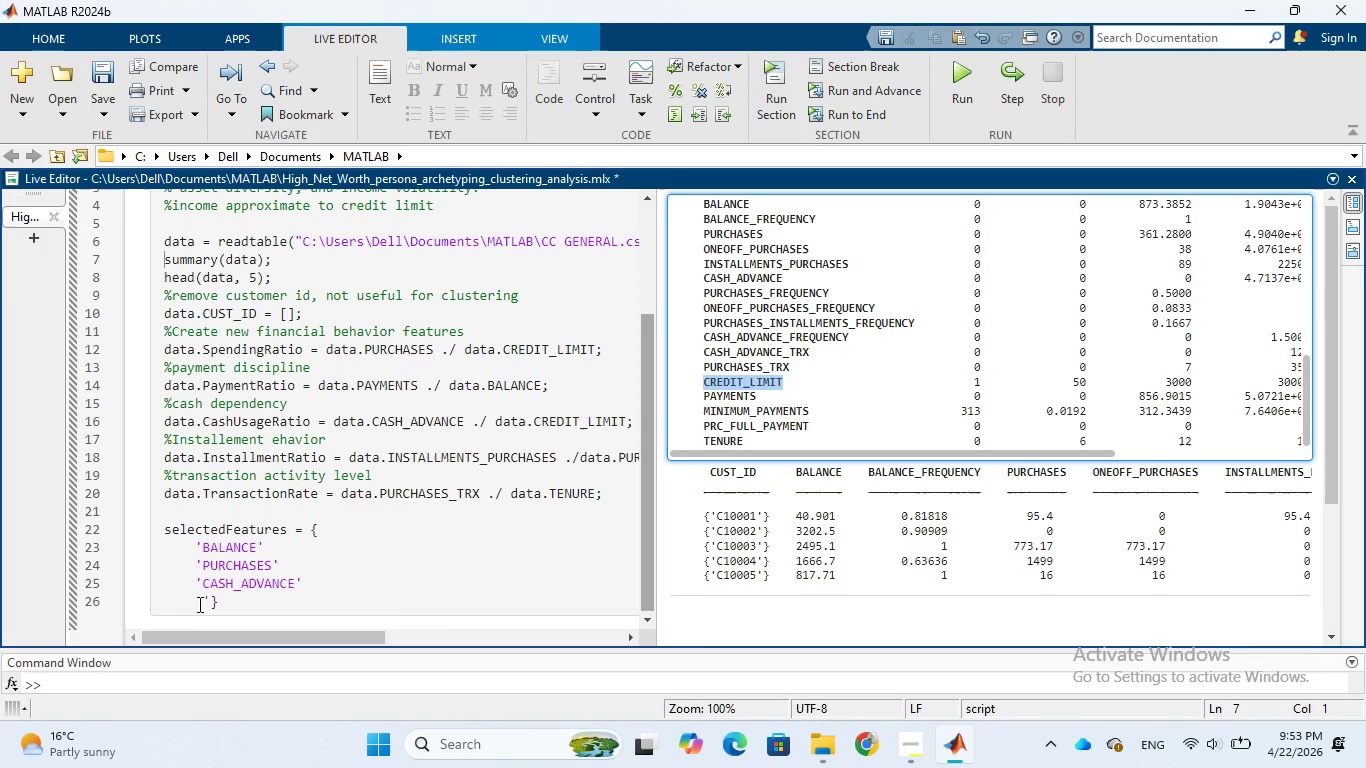 
left_click([201, 602])
 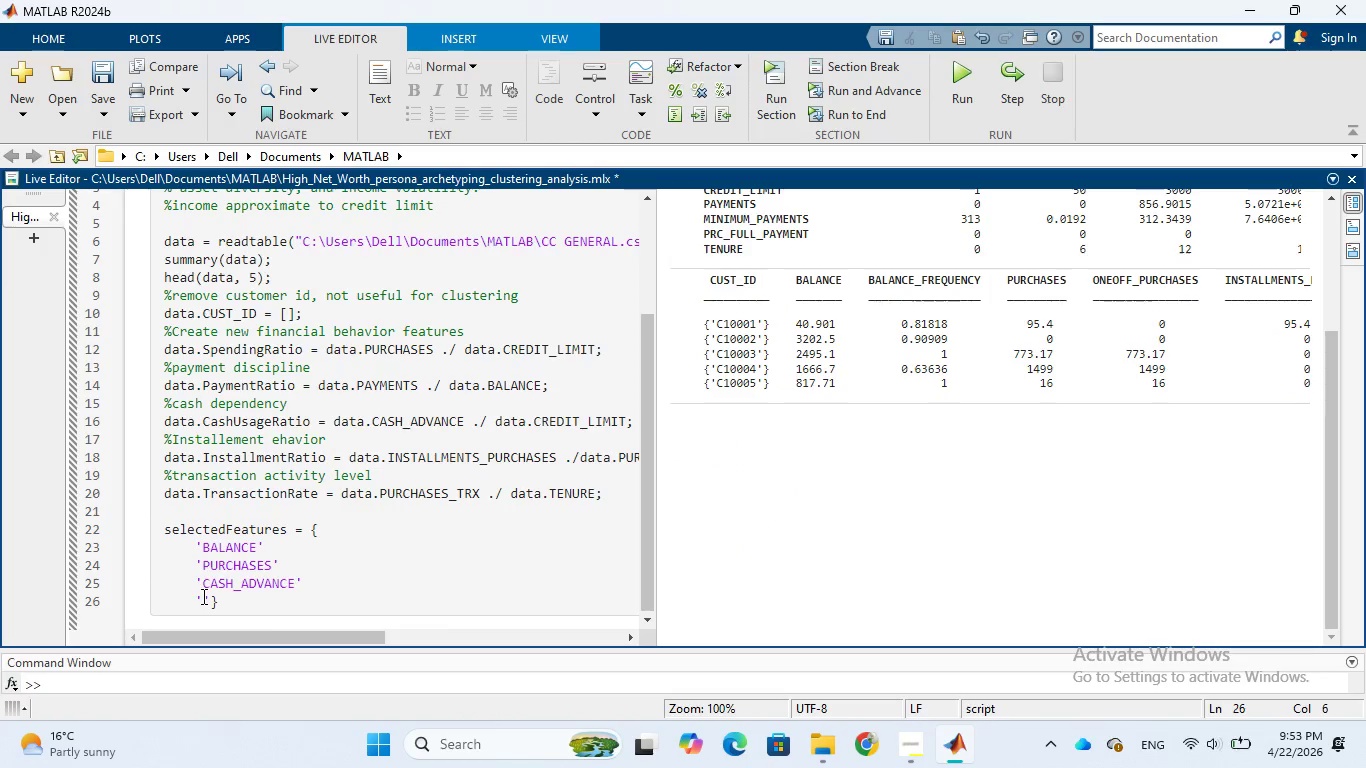 
key(Control+V)
 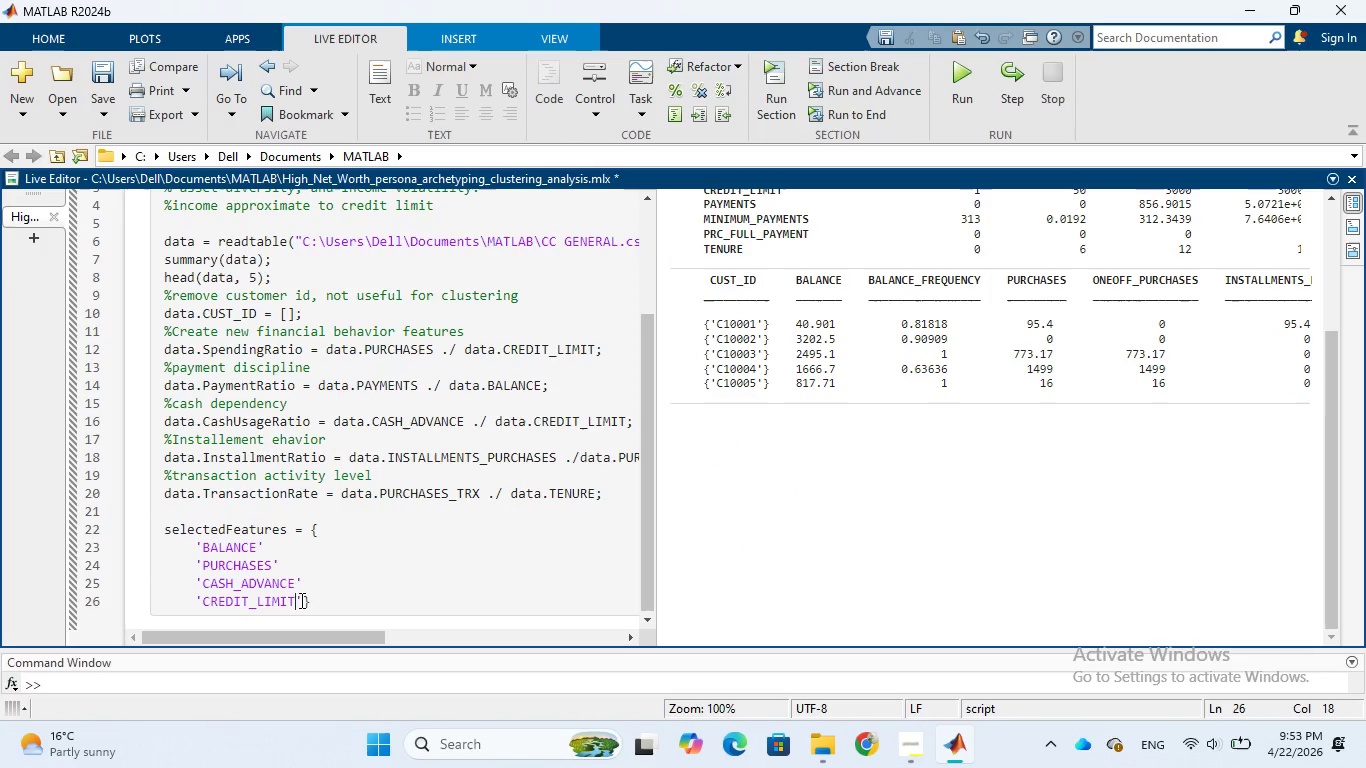 
left_click([300, 600])
 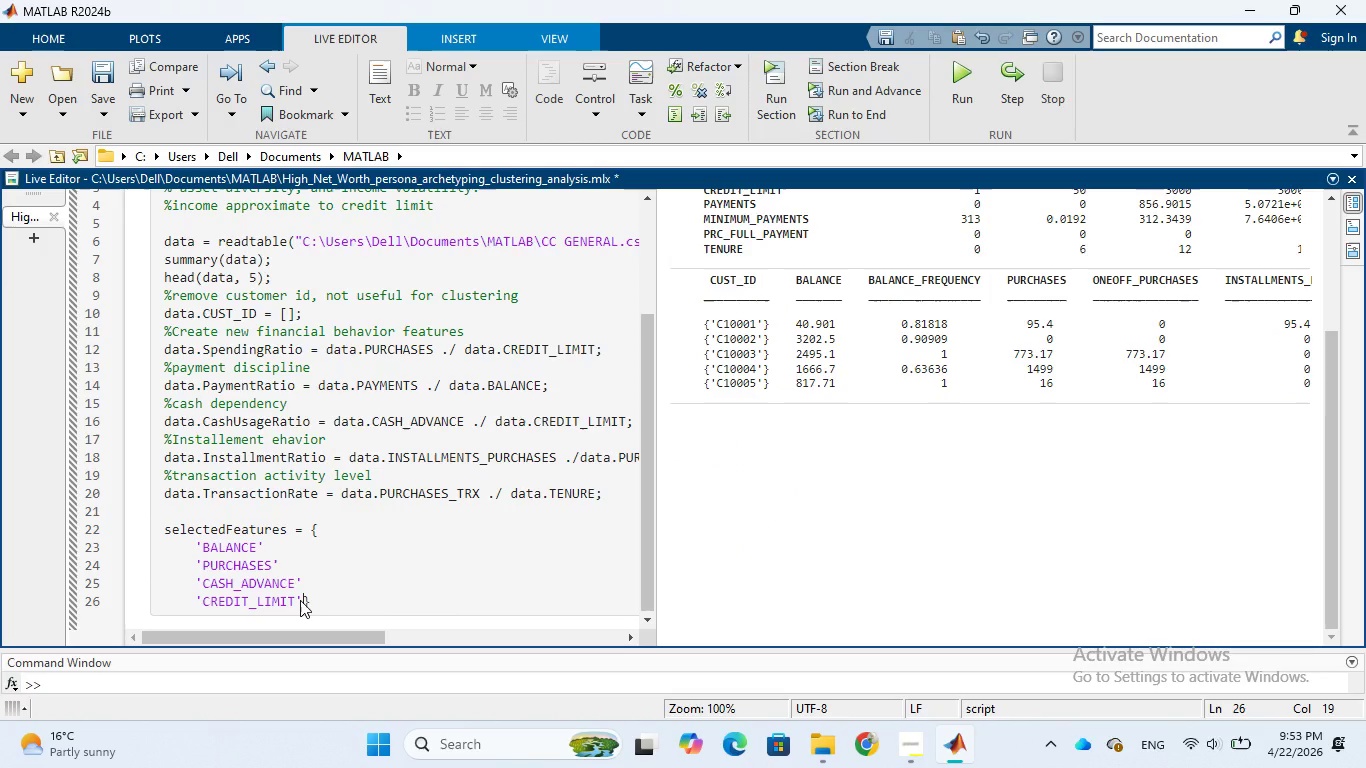 
key(Enter)
 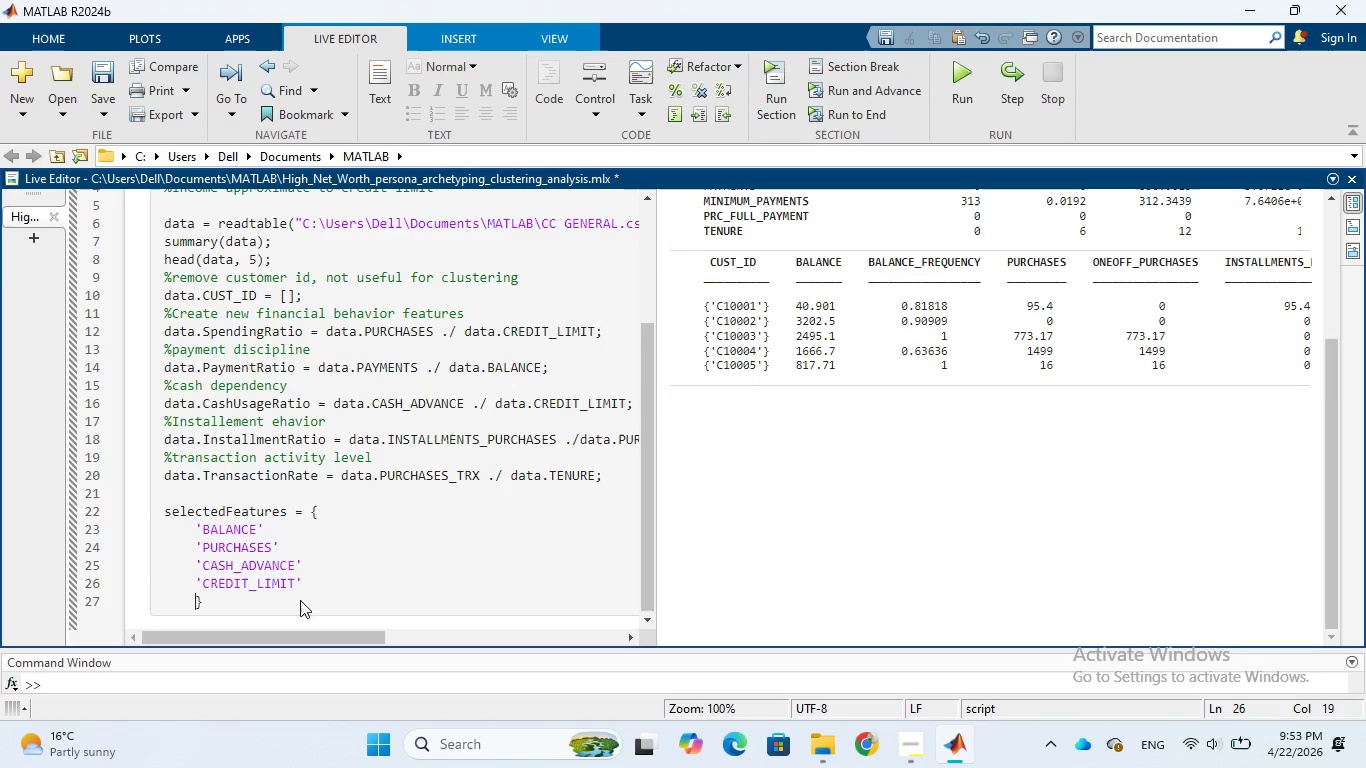 
wait(5.47)
 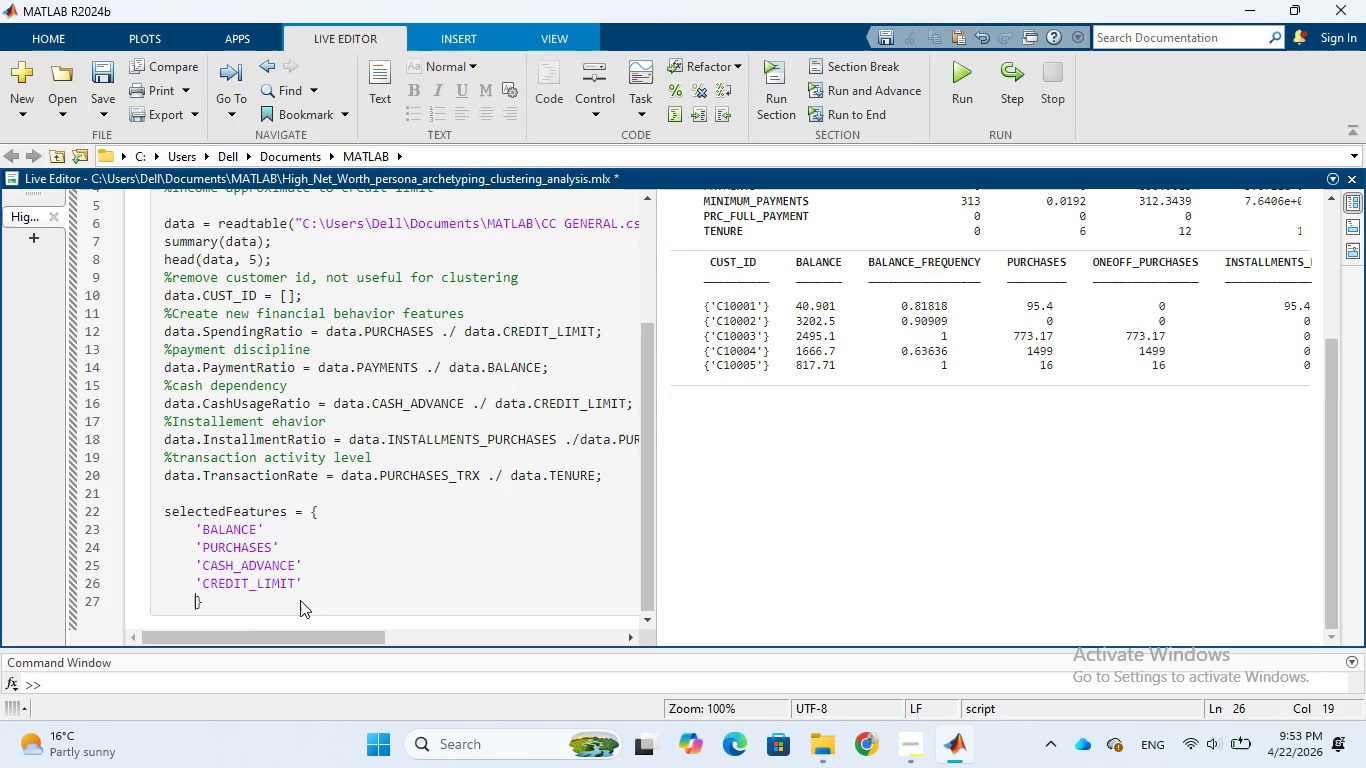 
scroll: coordinate [730, 463], scroll_direction: up, amount: 5.0
 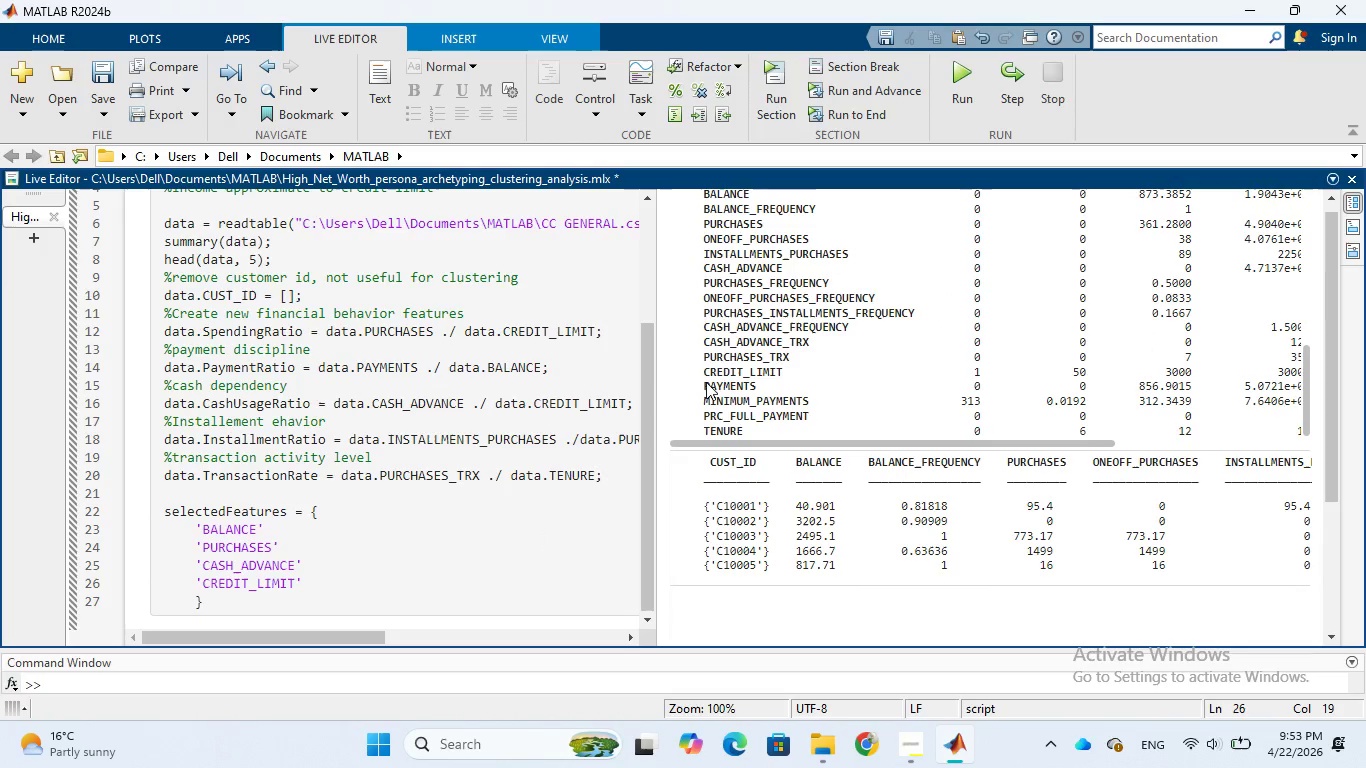 
left_click_drag(start_coordinate=[705, 382], to_coordinate=[757, 387])
 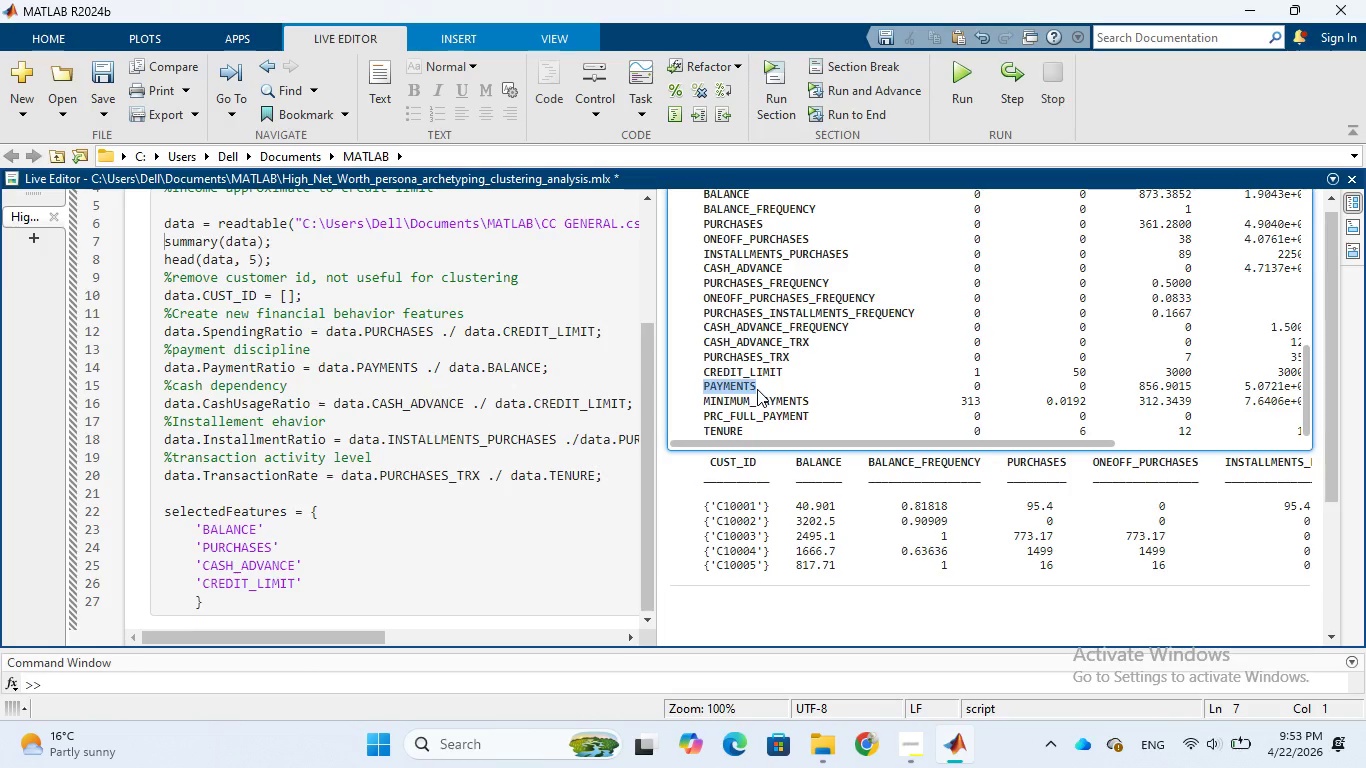 
key(Control+C)
 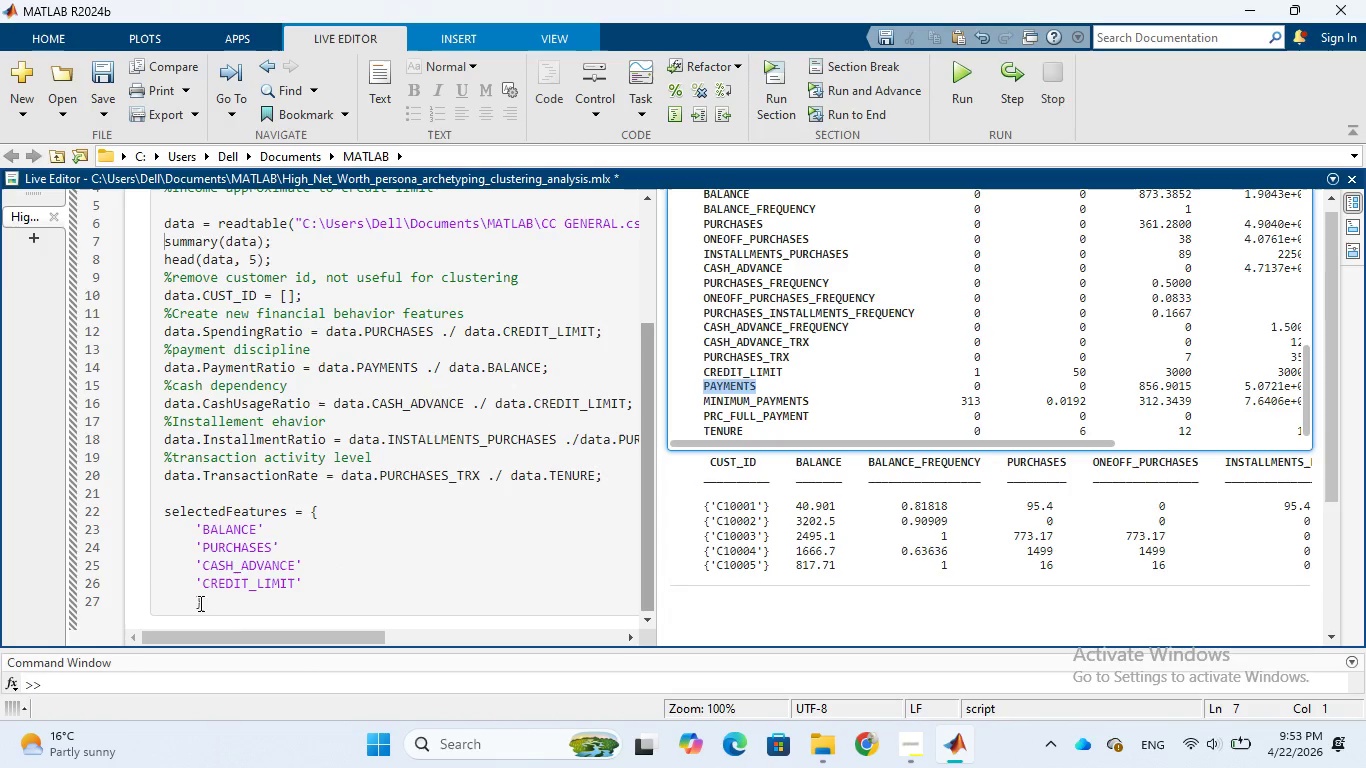 
left_click([195, 603])
 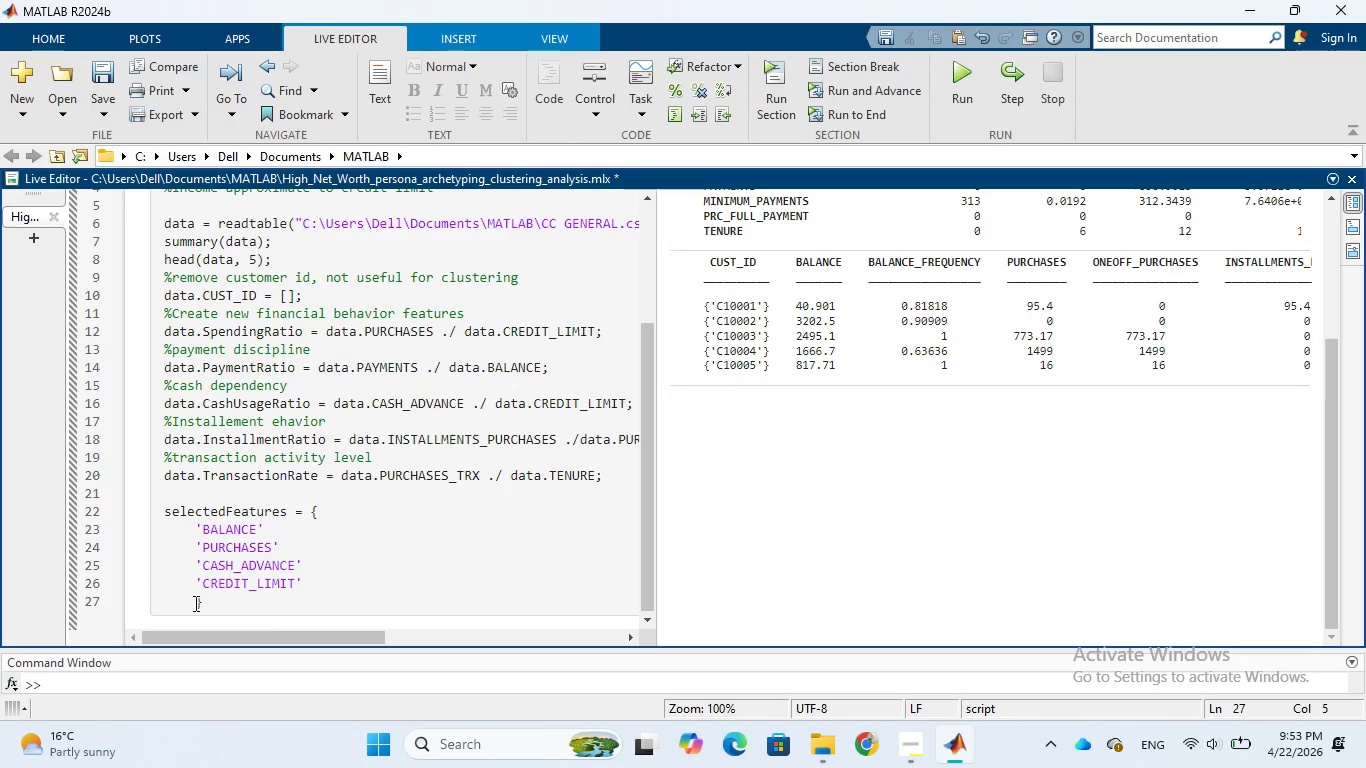 
key(Quote)
 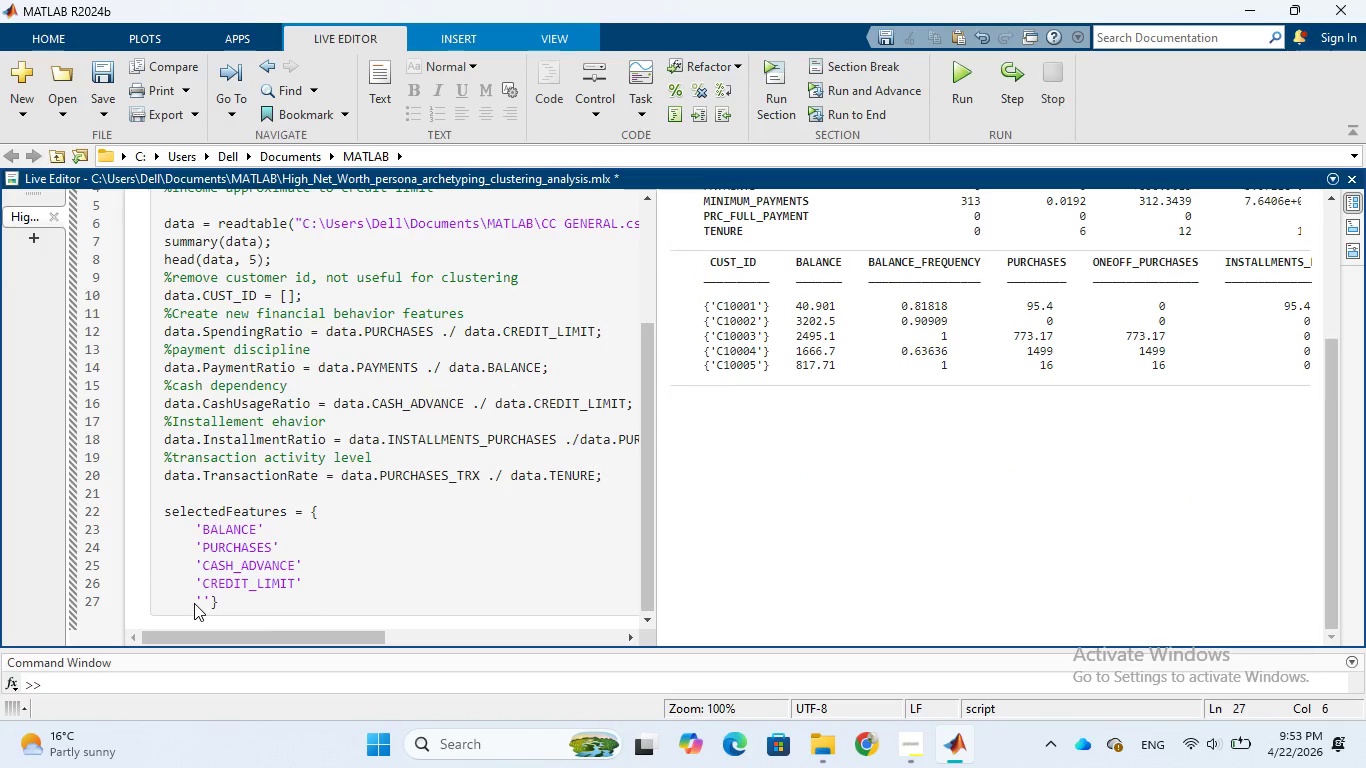 
key(Control+V)
 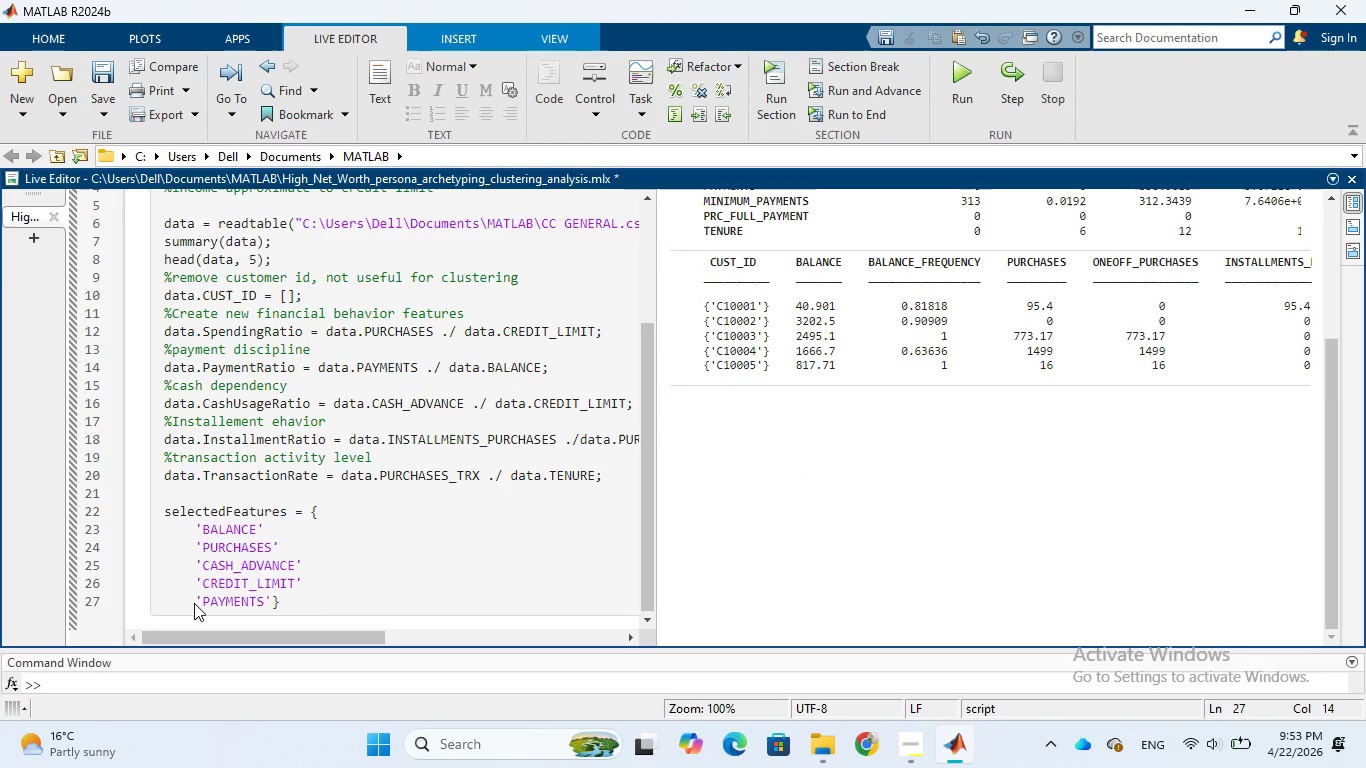 
key(ArrowRight)
 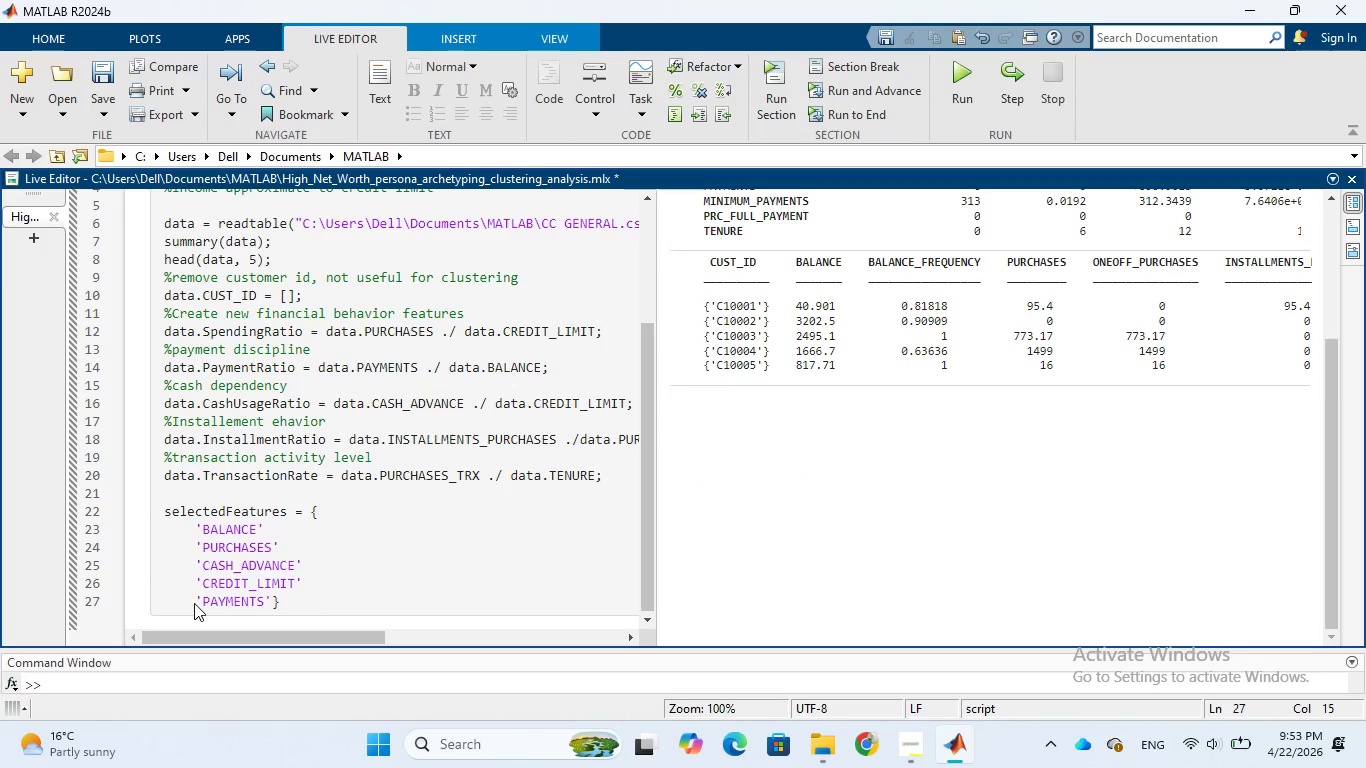 
key(Enter)
 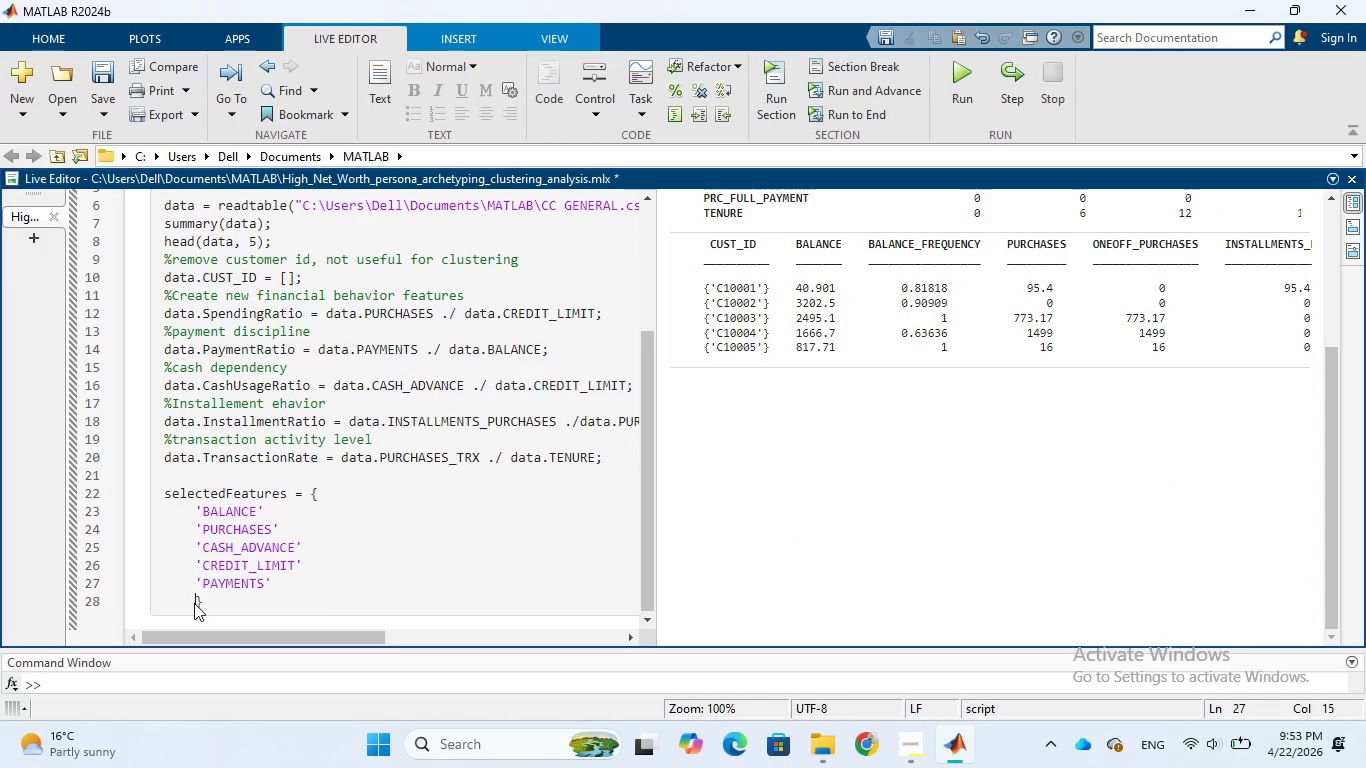 
key(Quote)
 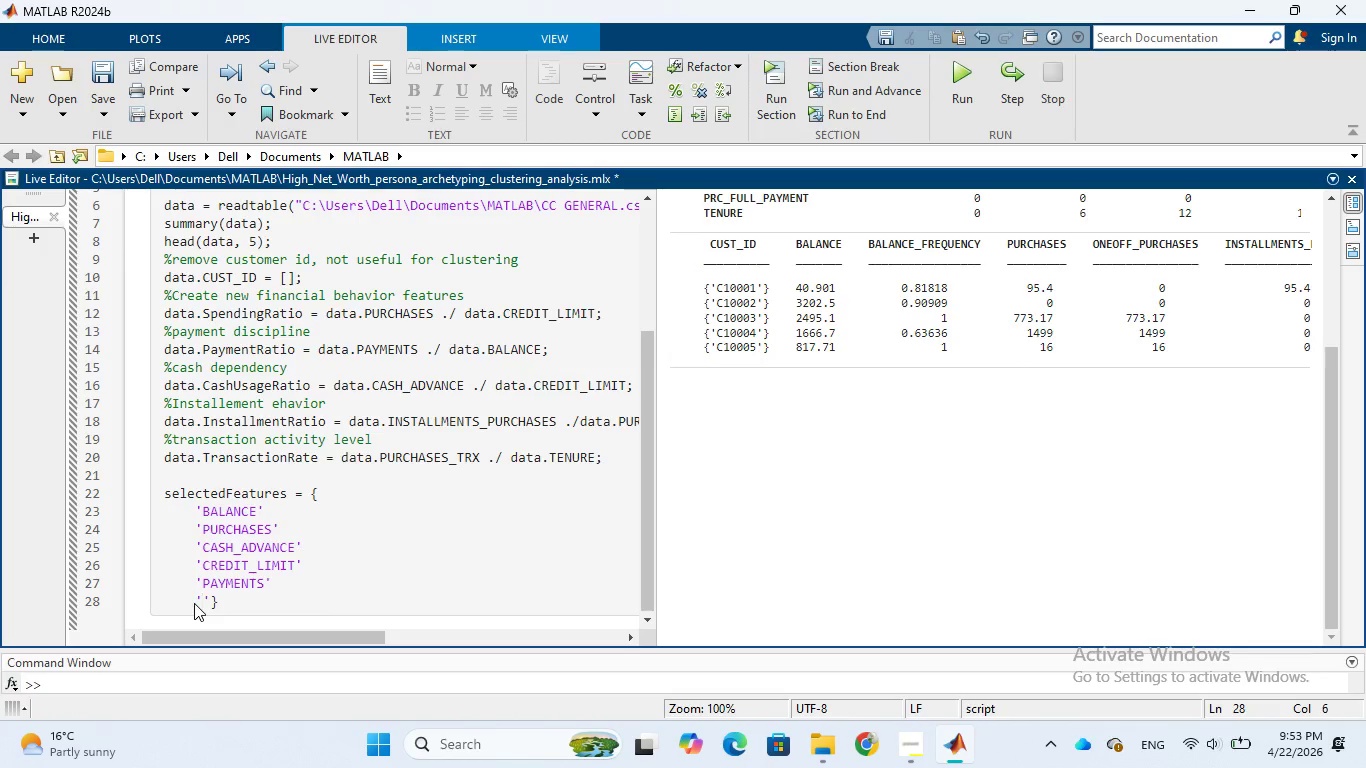 
wait(5.58)
 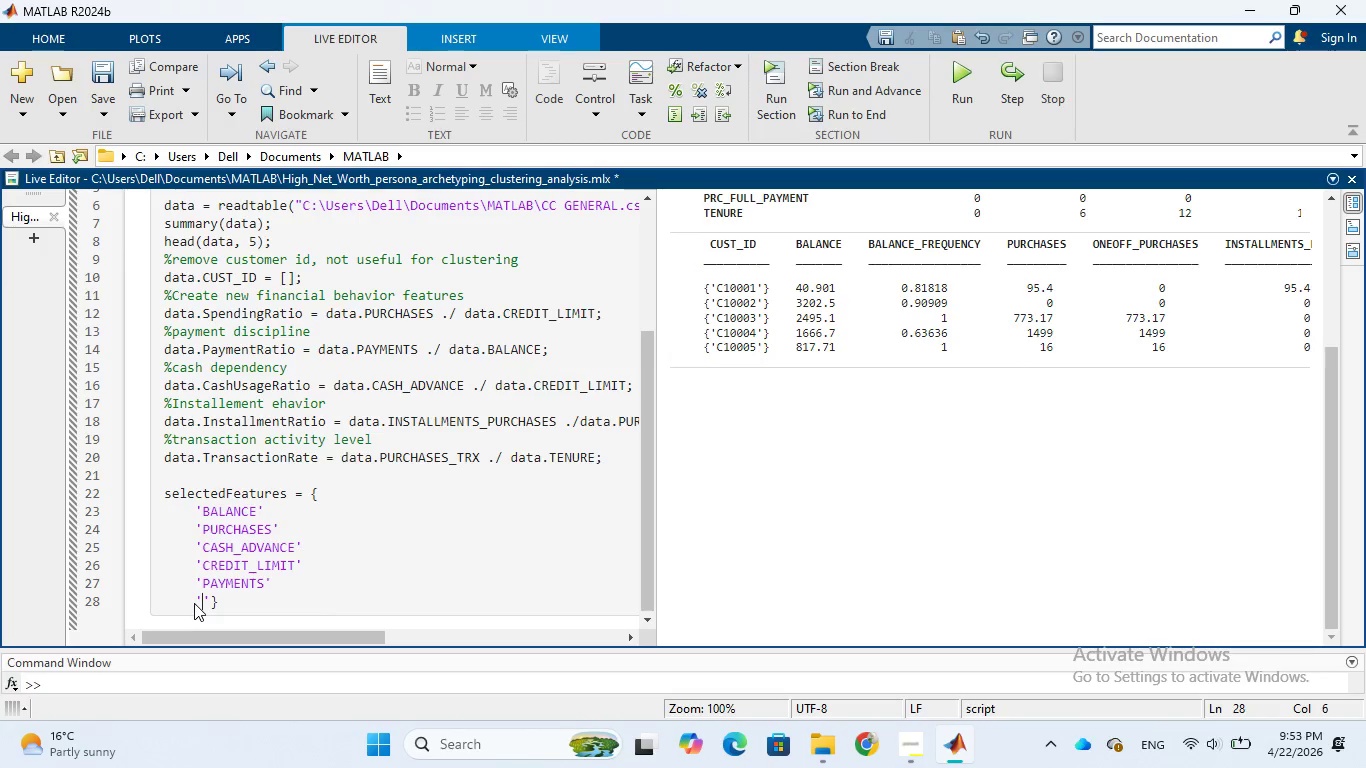 
scroll: coordinate [751, 479], scroll_direction: up, amount: 3.0
 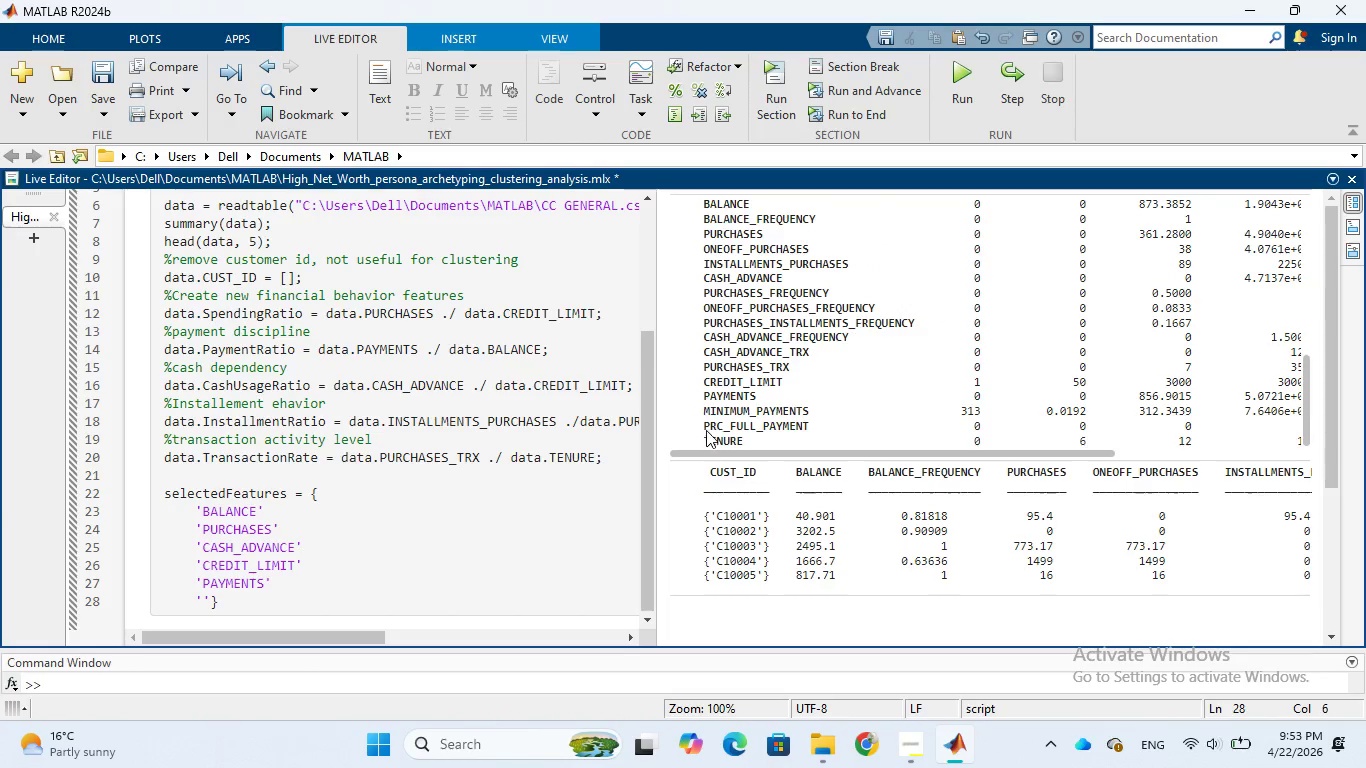 
left_click_drag(start_coordinate=[704, 425], to_coordinate=[809, 426])
 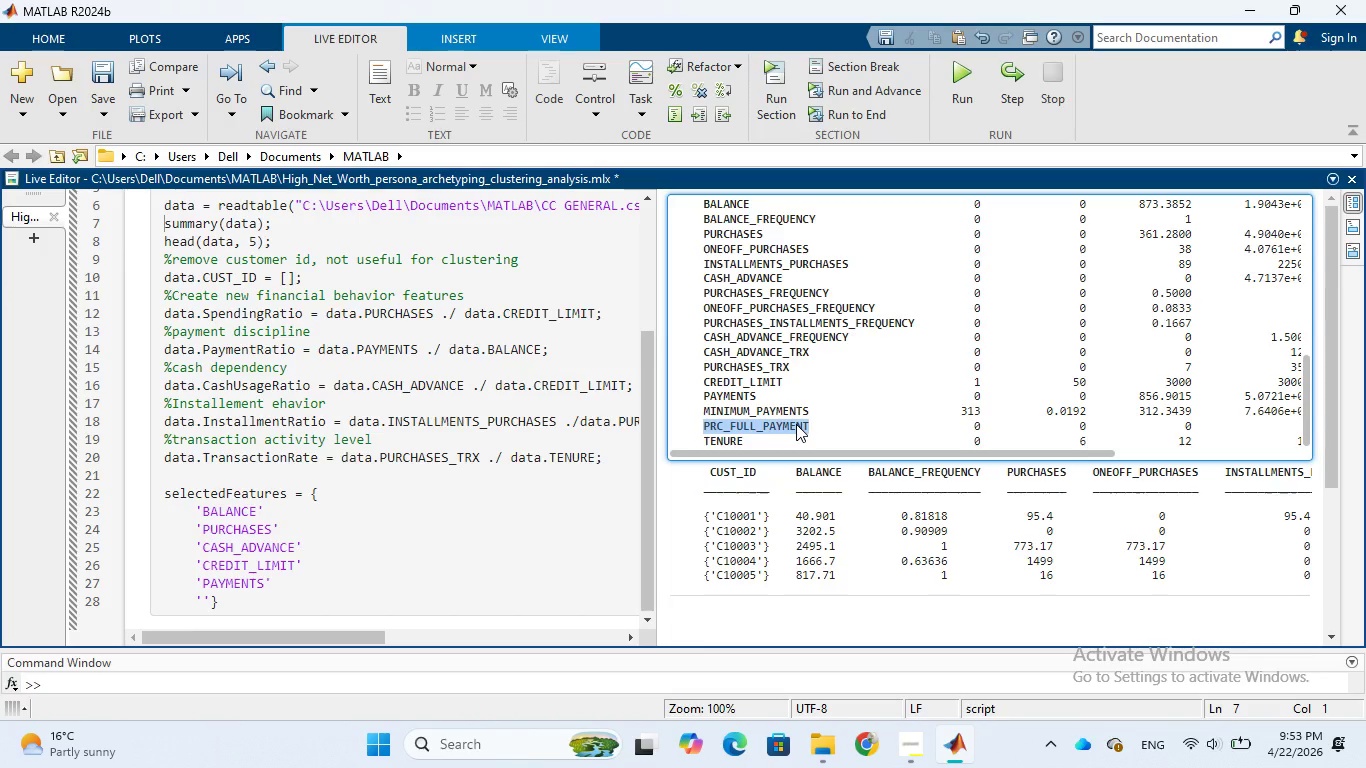 
key(Control+C)
 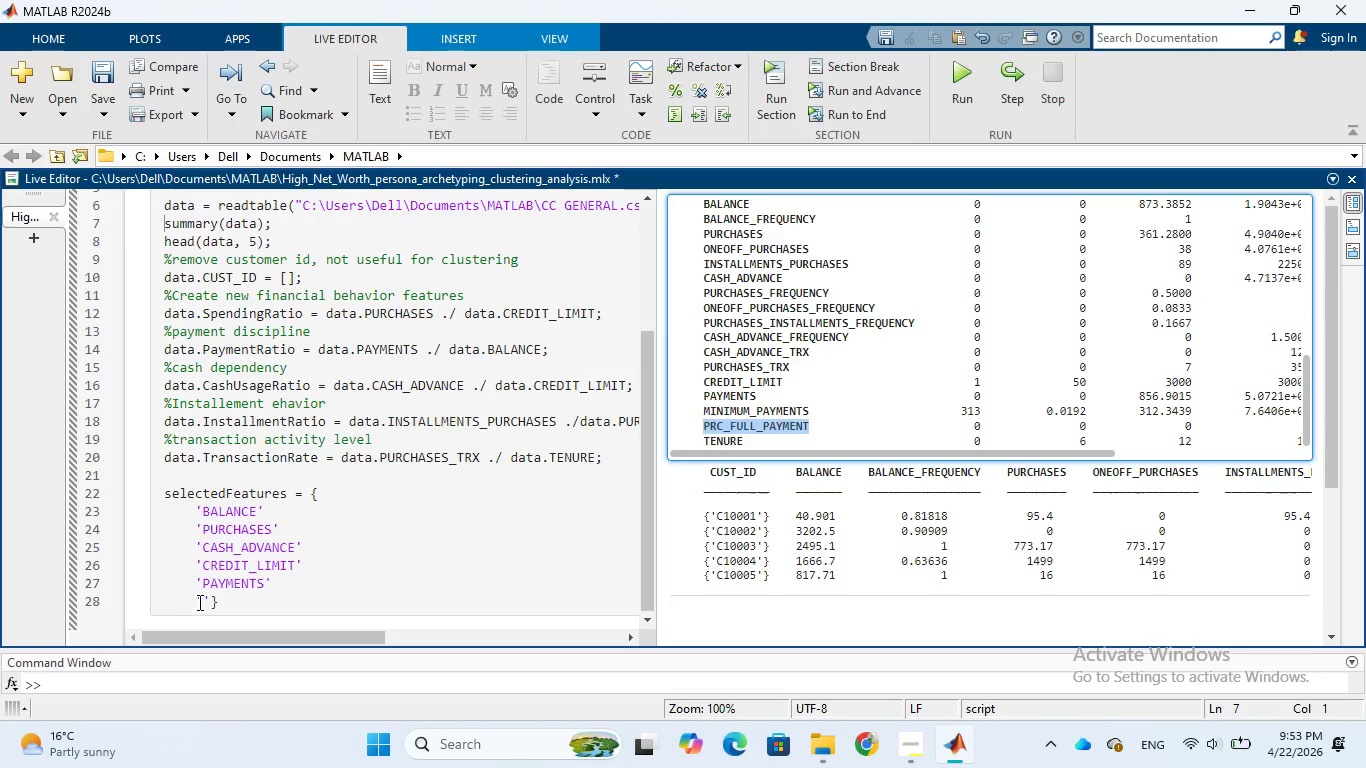 
left_click([200, 602])
 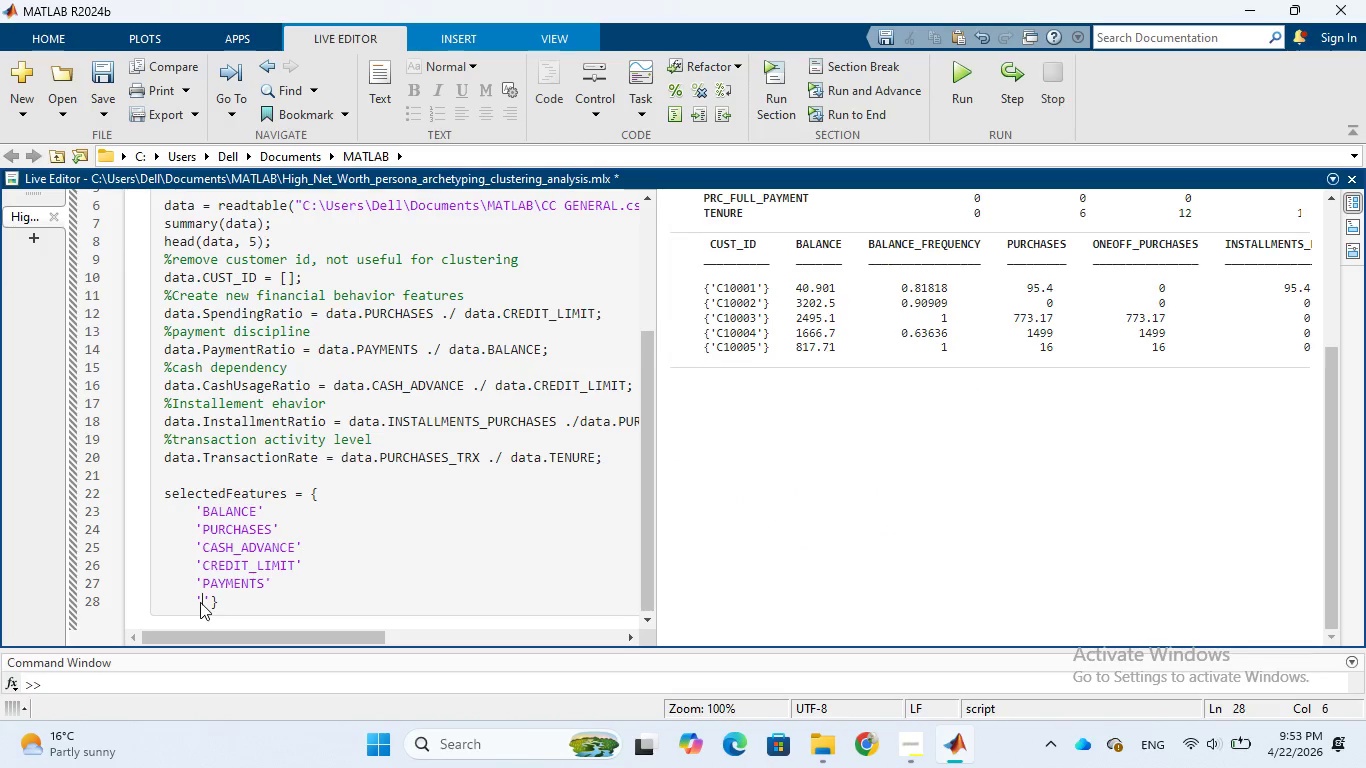 
key(Control+V)
 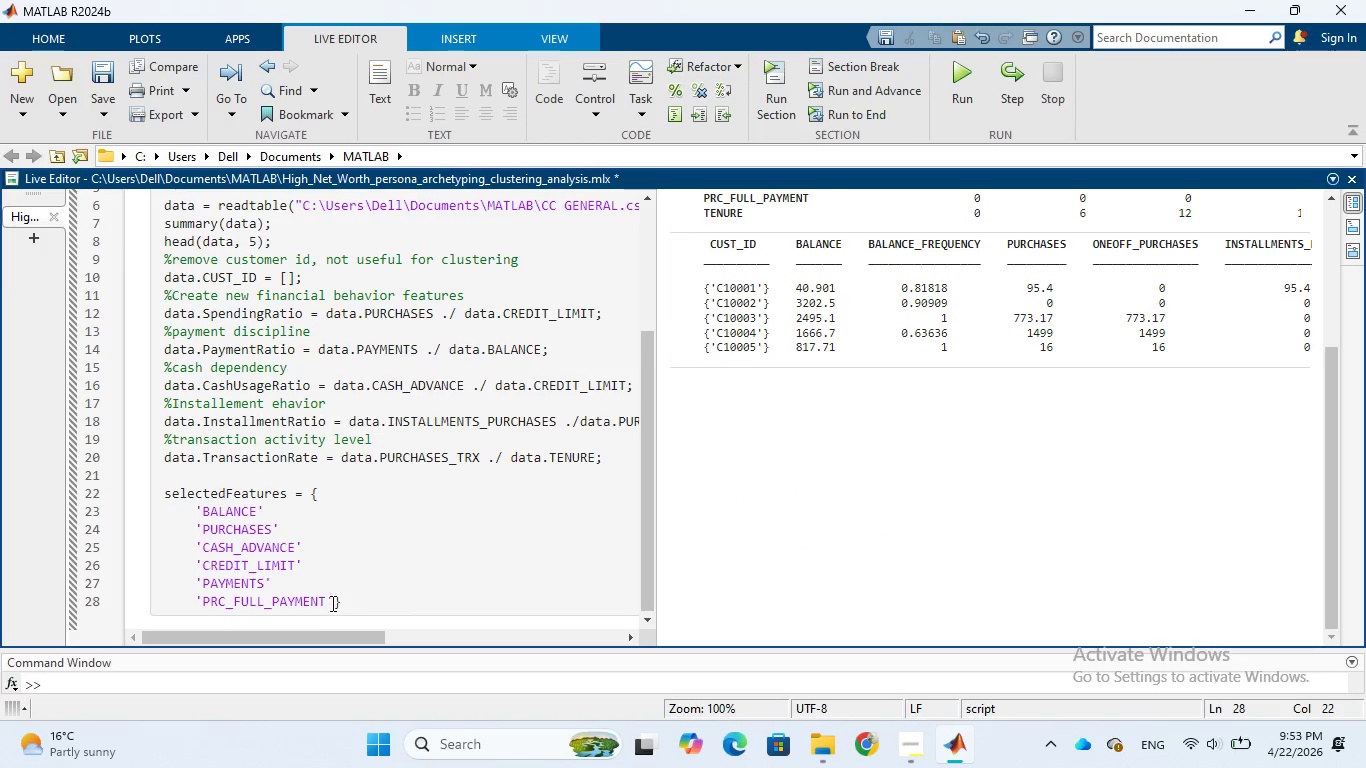 
left_click([333, 598])
 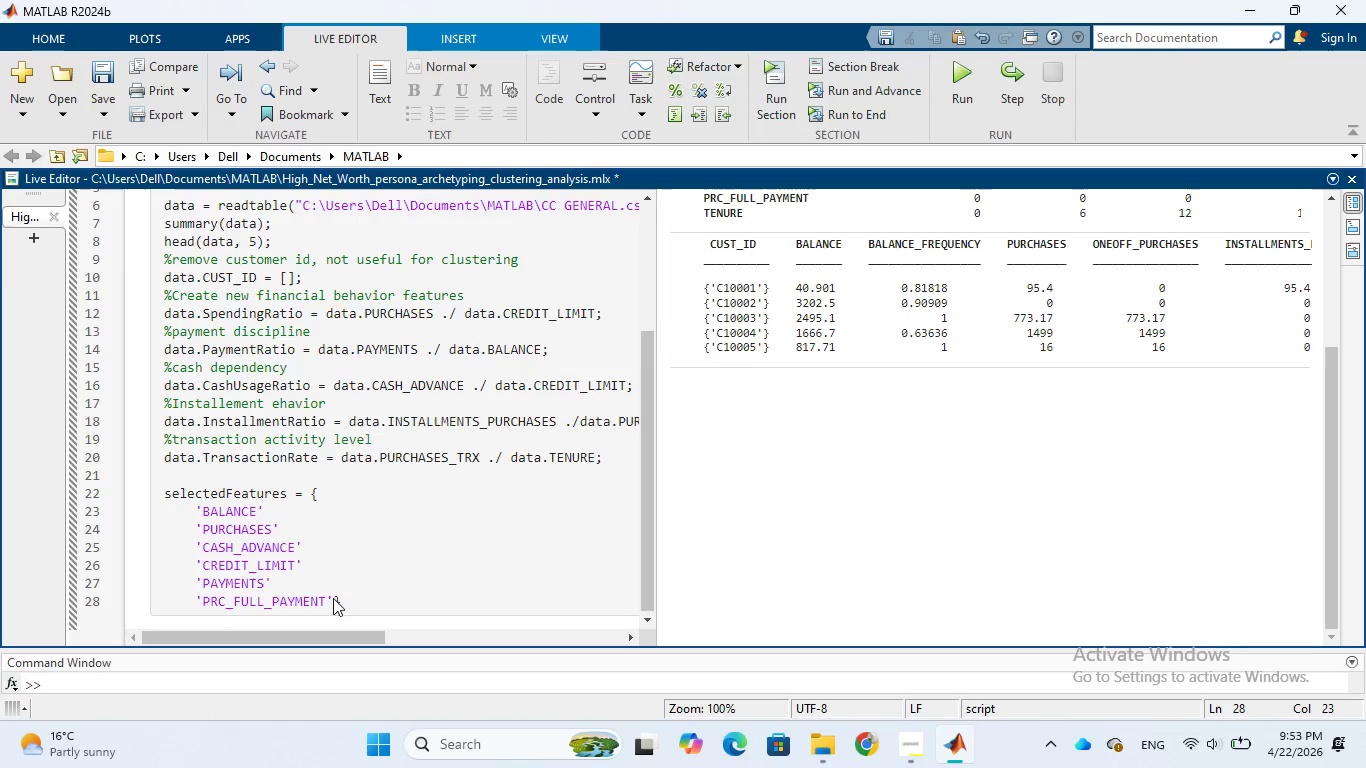 
key(Enter)
 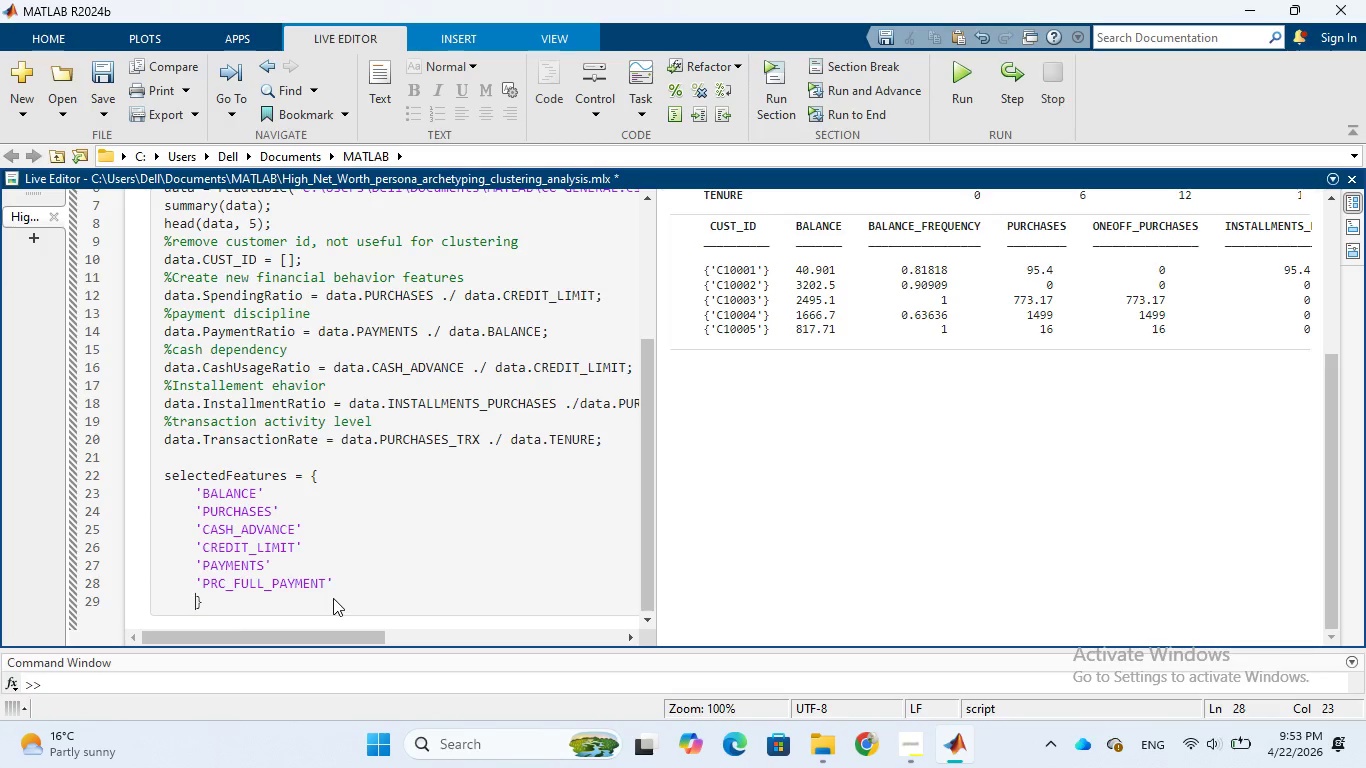 
key(Quote)
 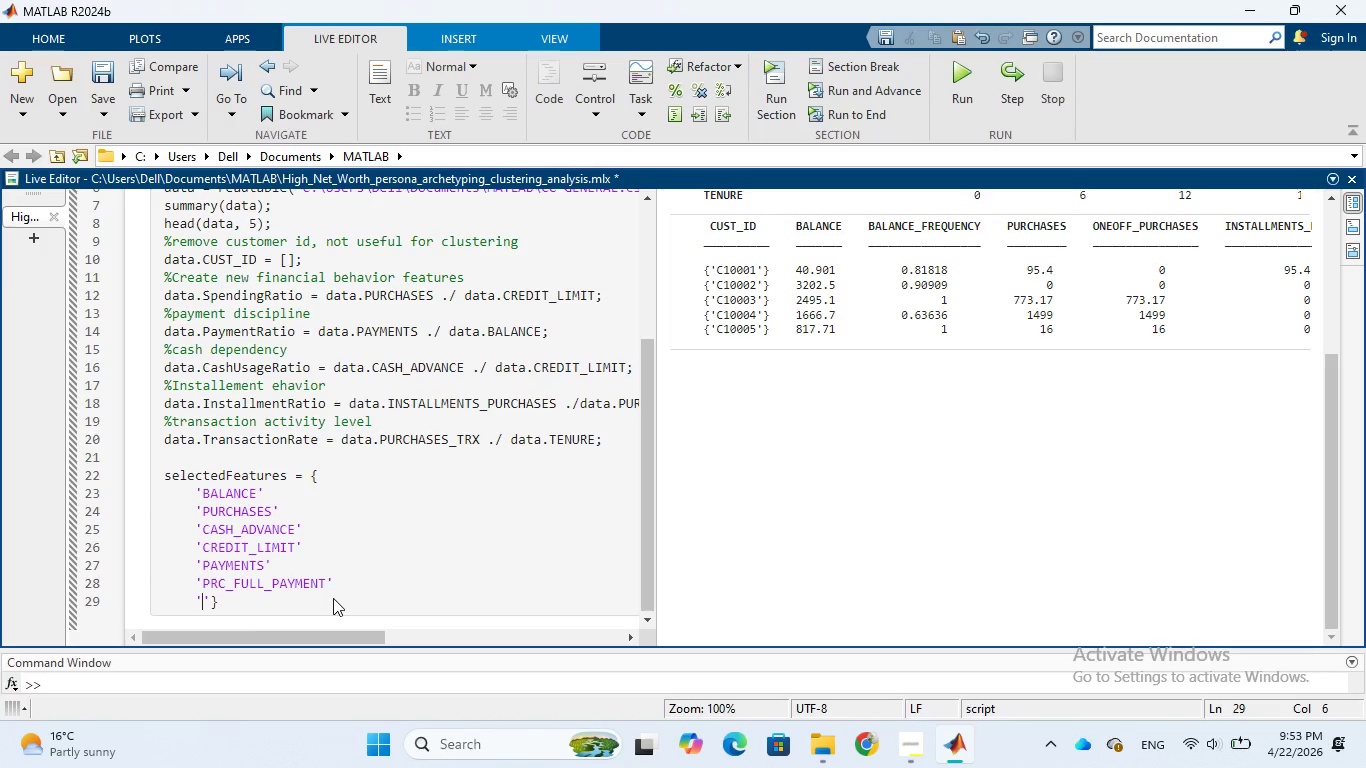 
wait(8.81)
 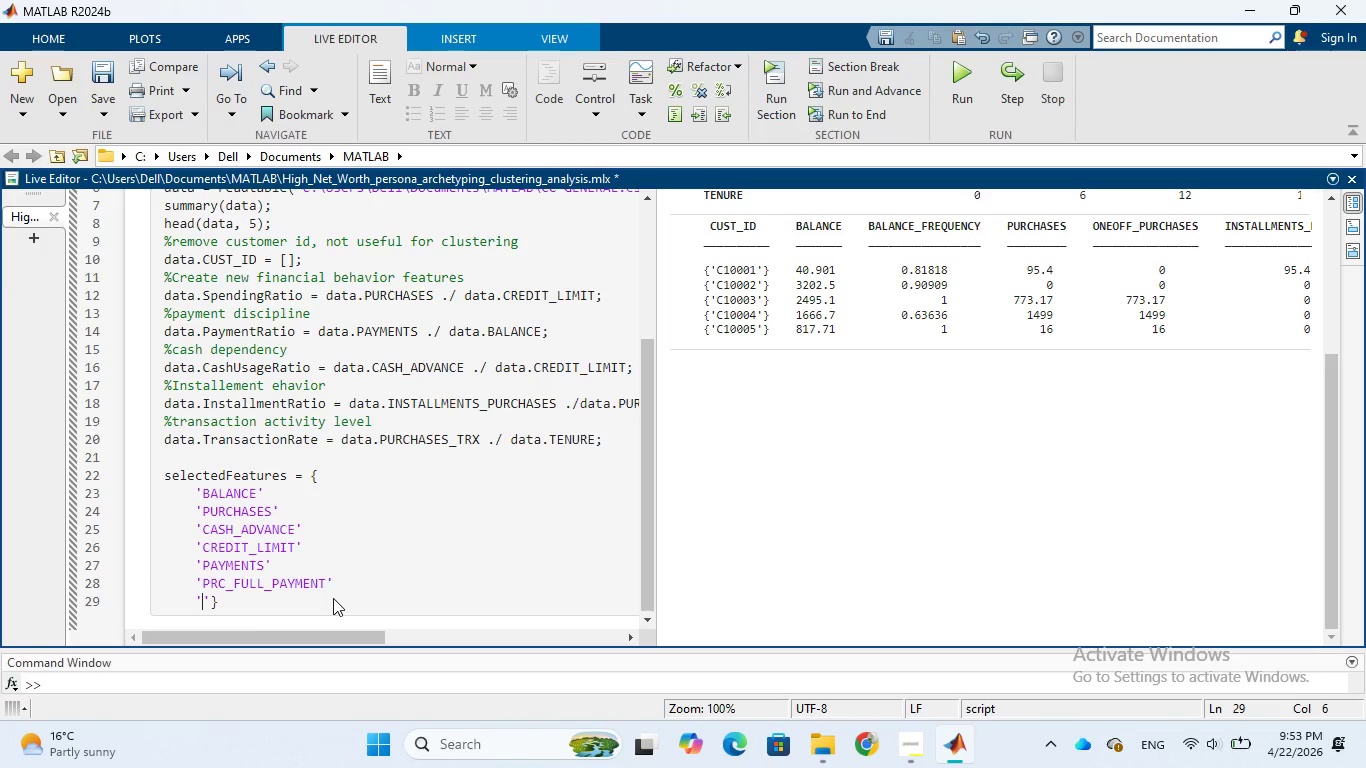 
scroll: coordinate [295, 419], scroll_direction: up, amount: 1.0
 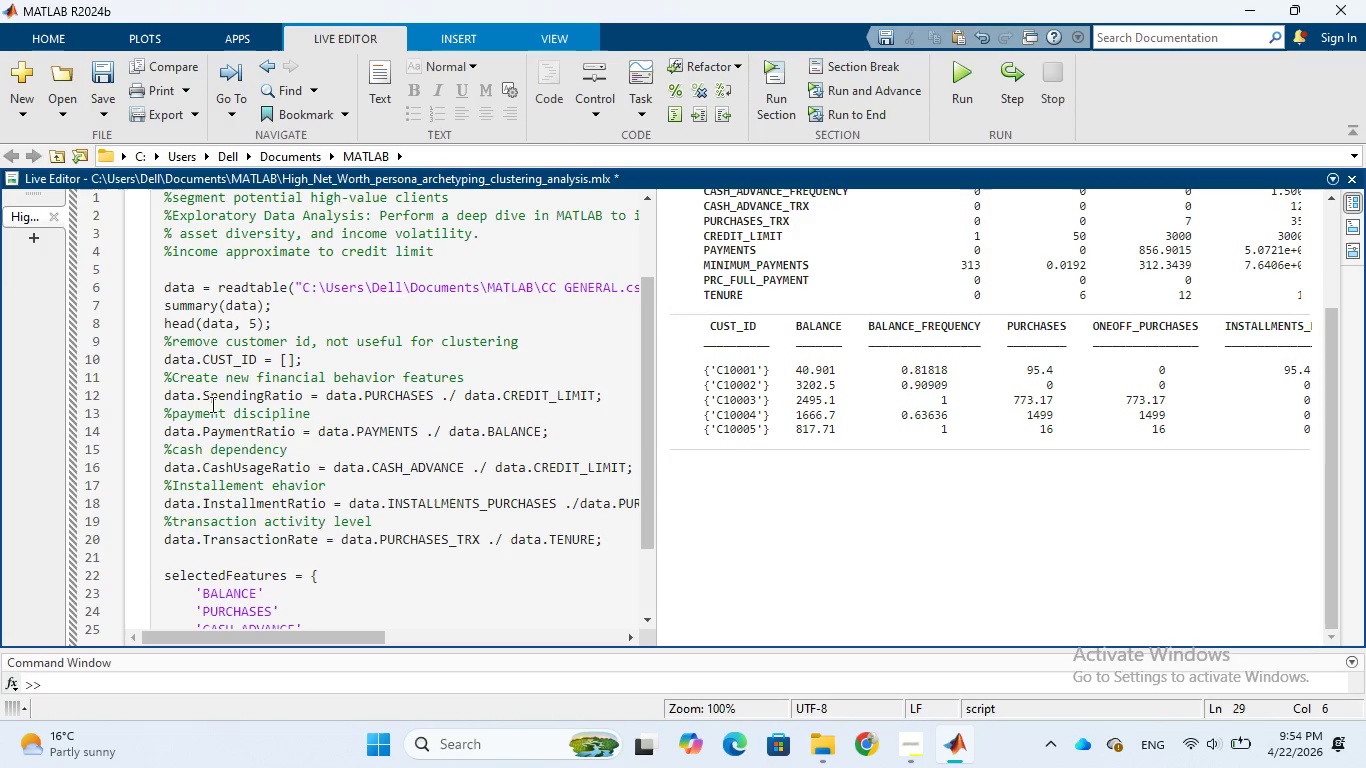 
left_click_drag(start_coordinate=[201, 396], to_coordinate=[301, 403])
 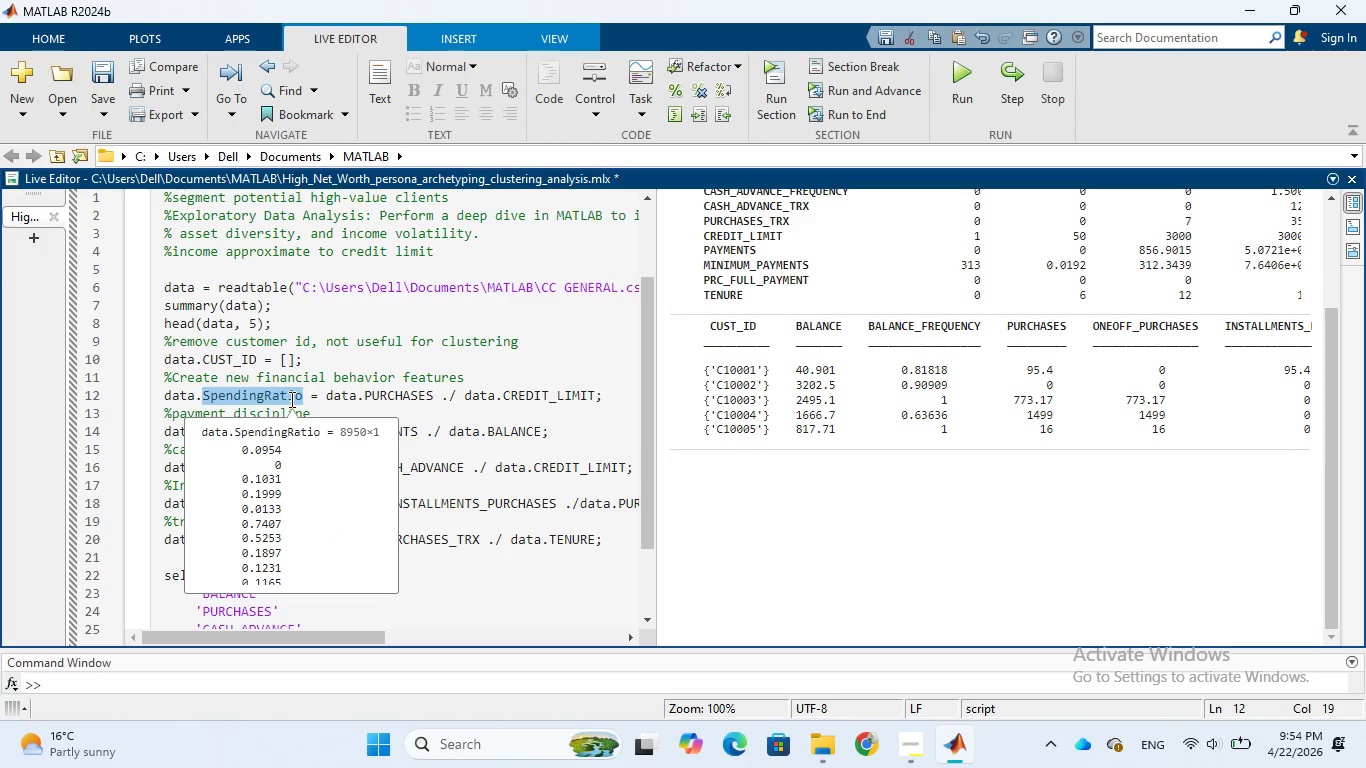 
key(Control+C)
 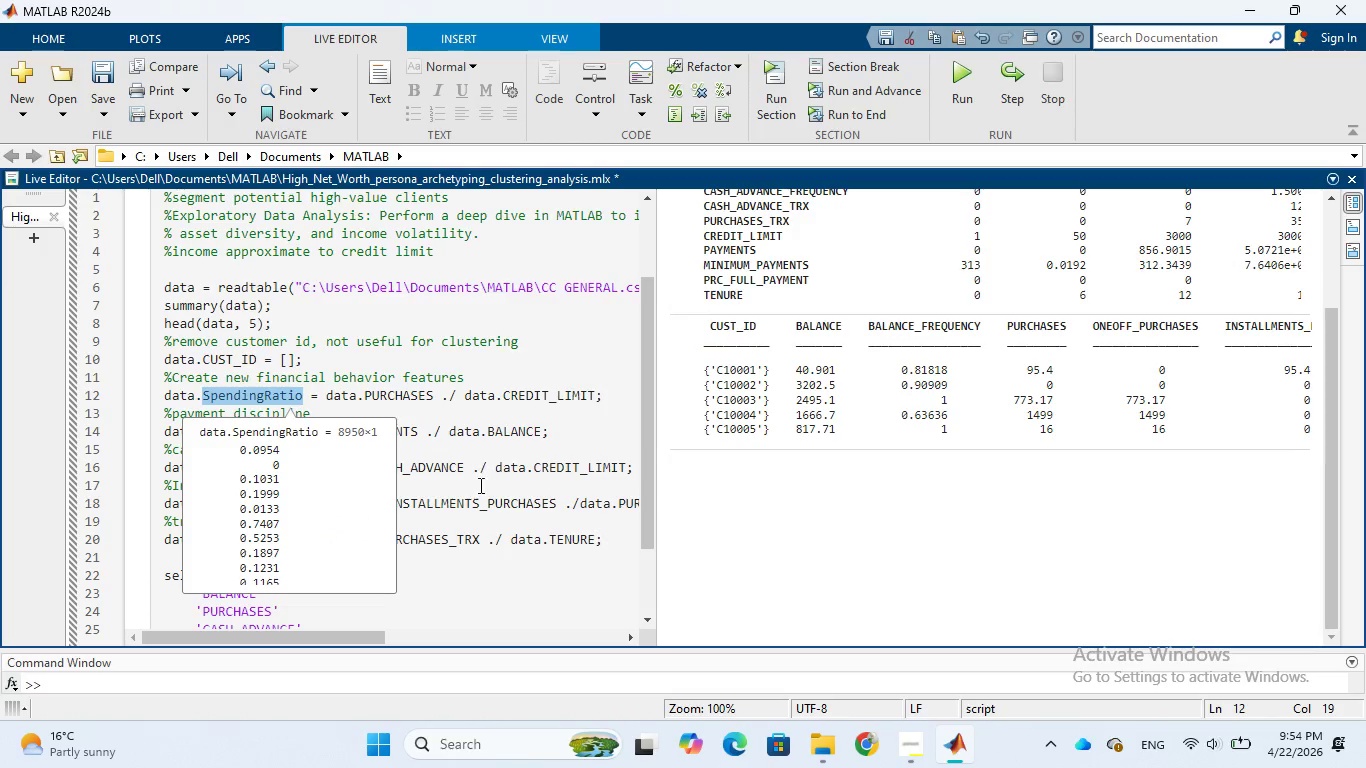 
scroll: coordinate [486, 500], scroll_direction: down, amount: 2.0
 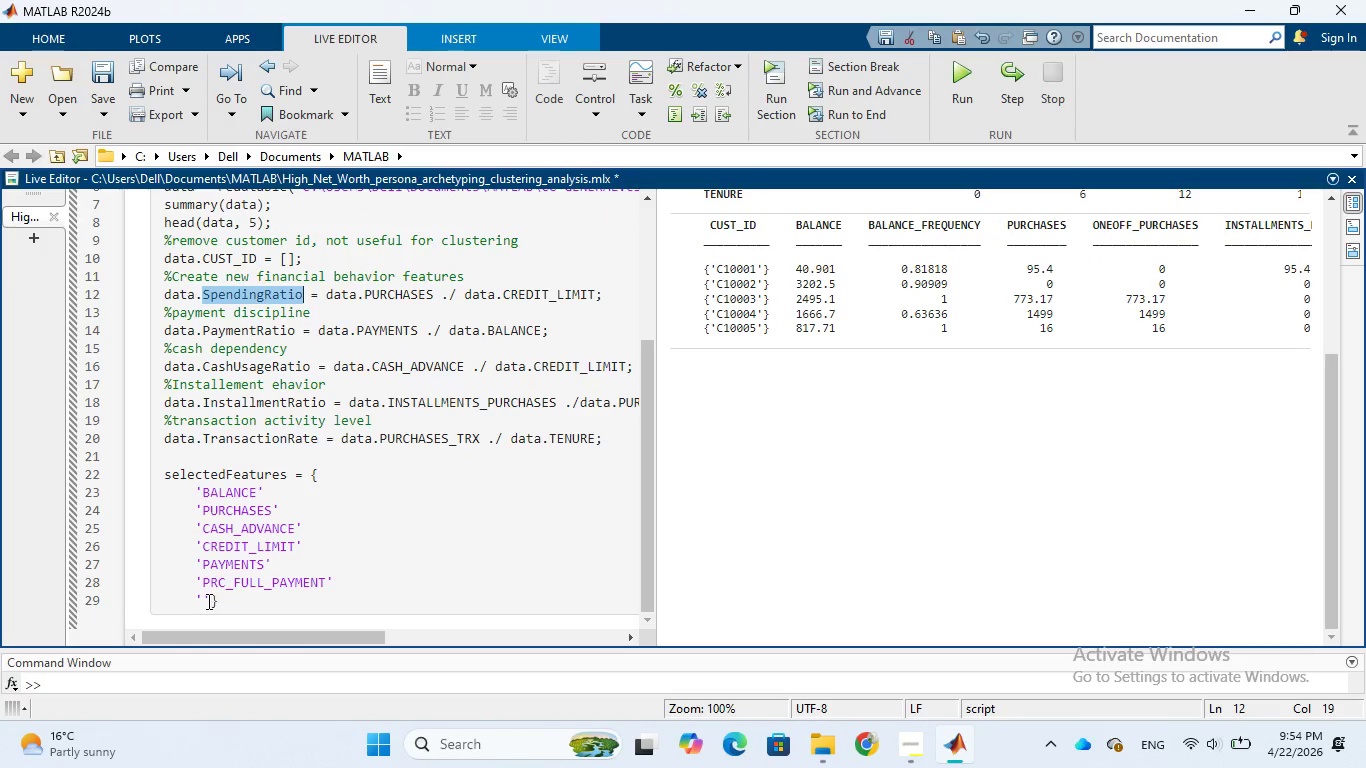 
left_click([201, 600])
 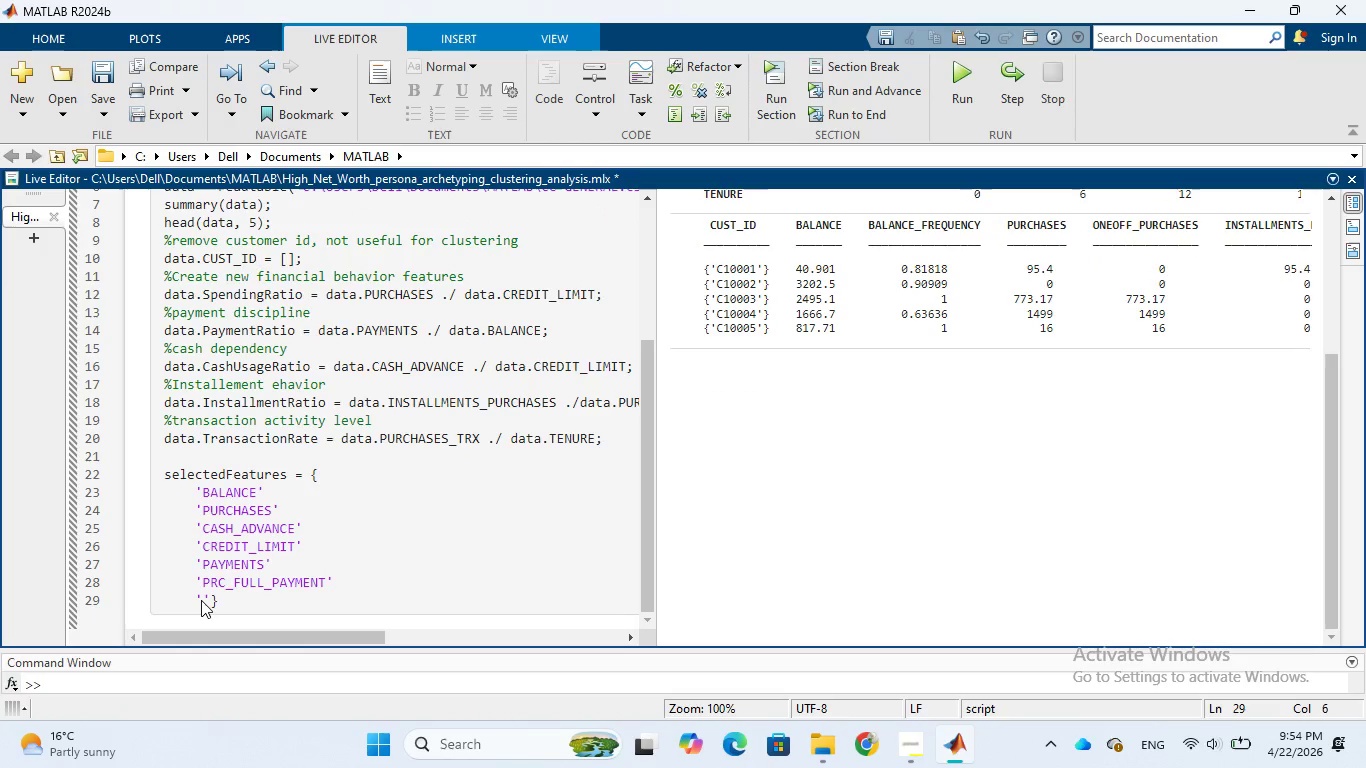 
key(Control+V)
 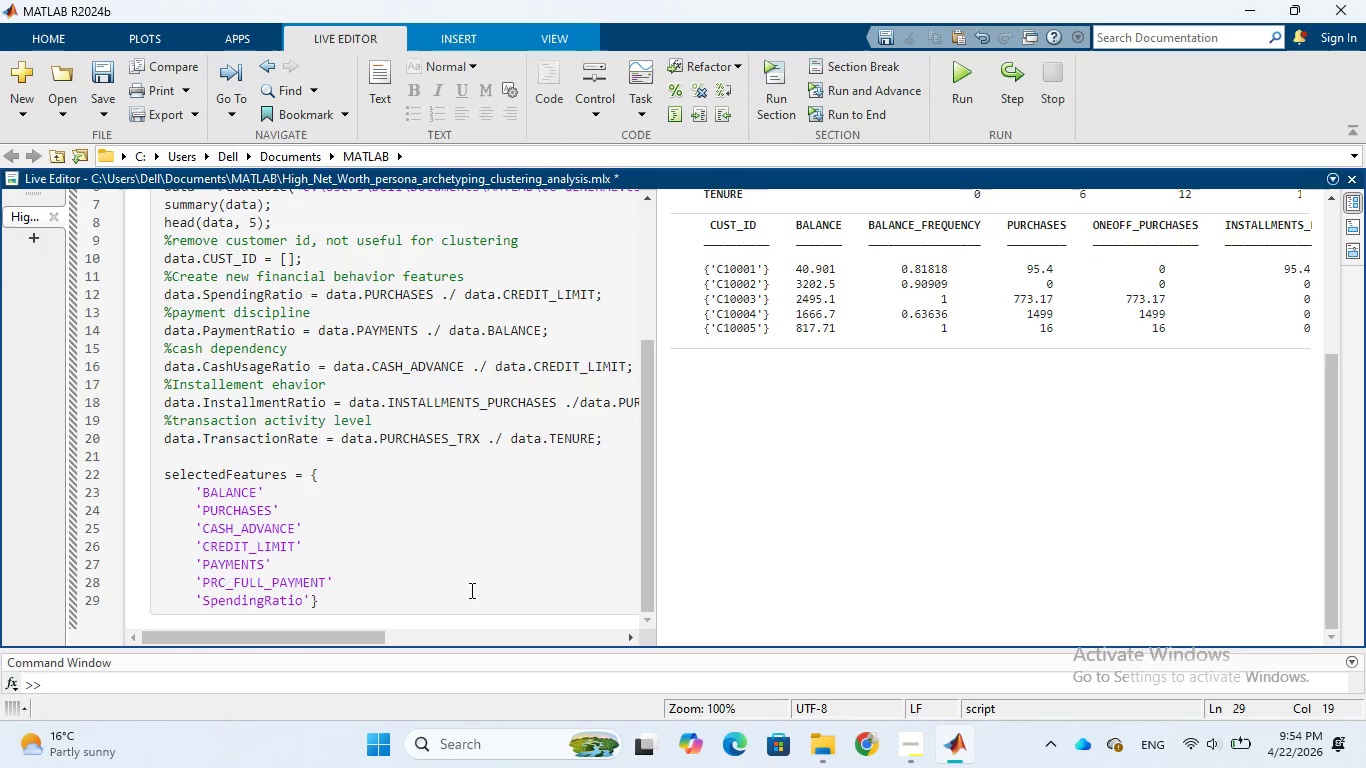 
wait(6.05)
 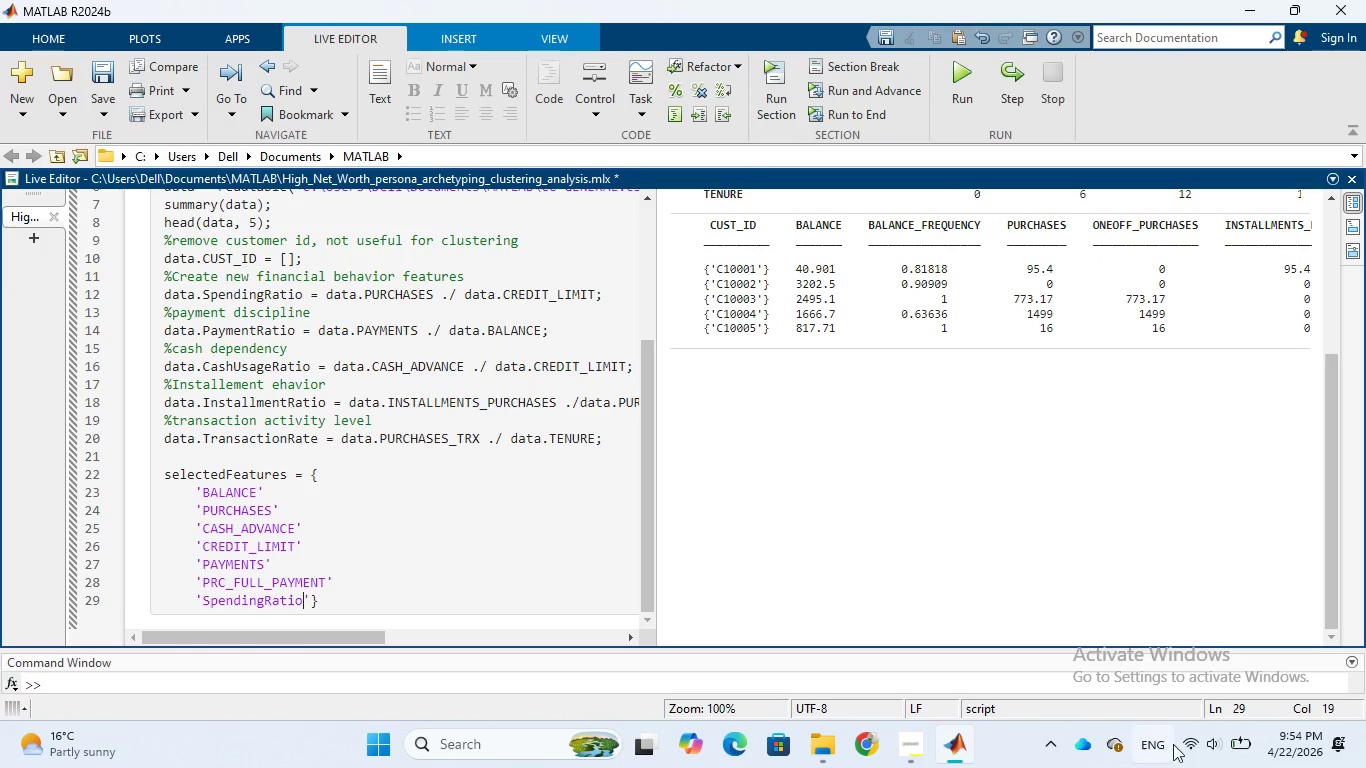 
left_click([307, 598])
 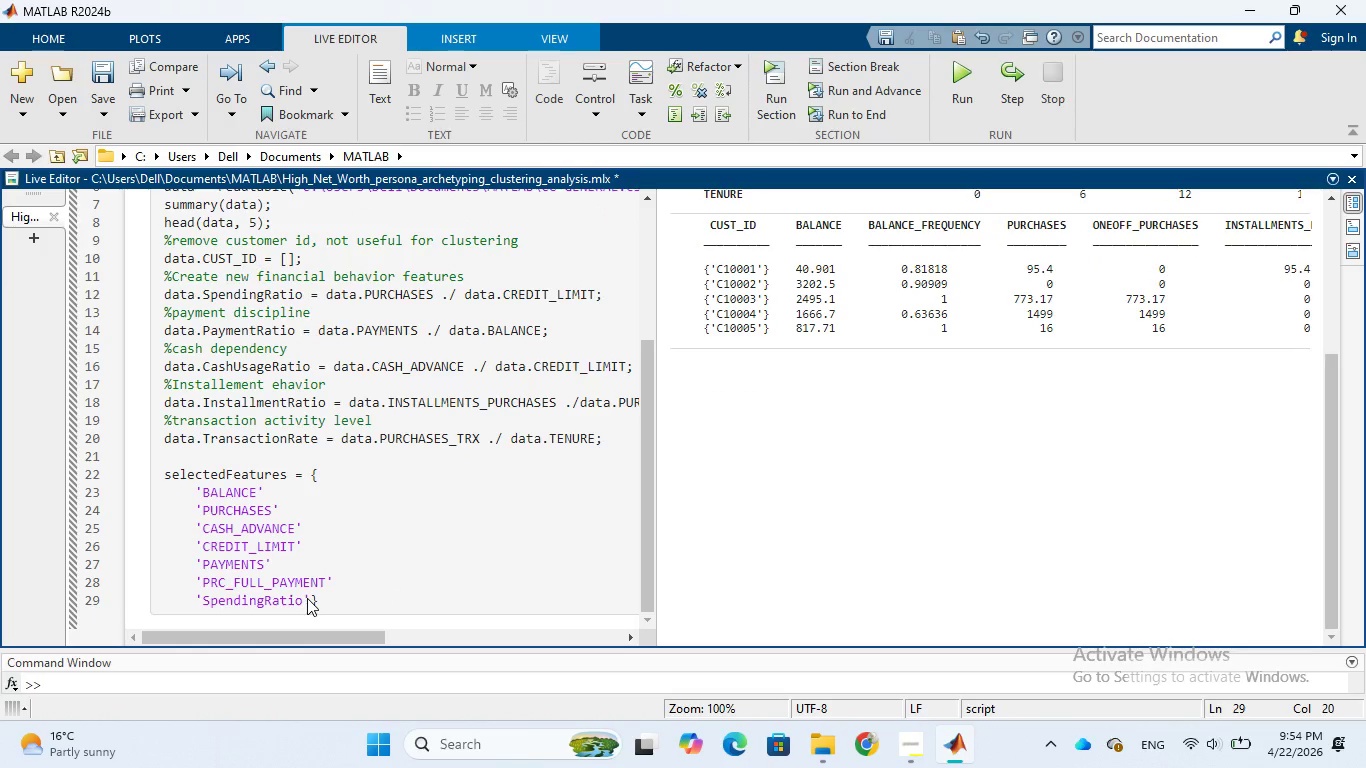 
key(Enter)
 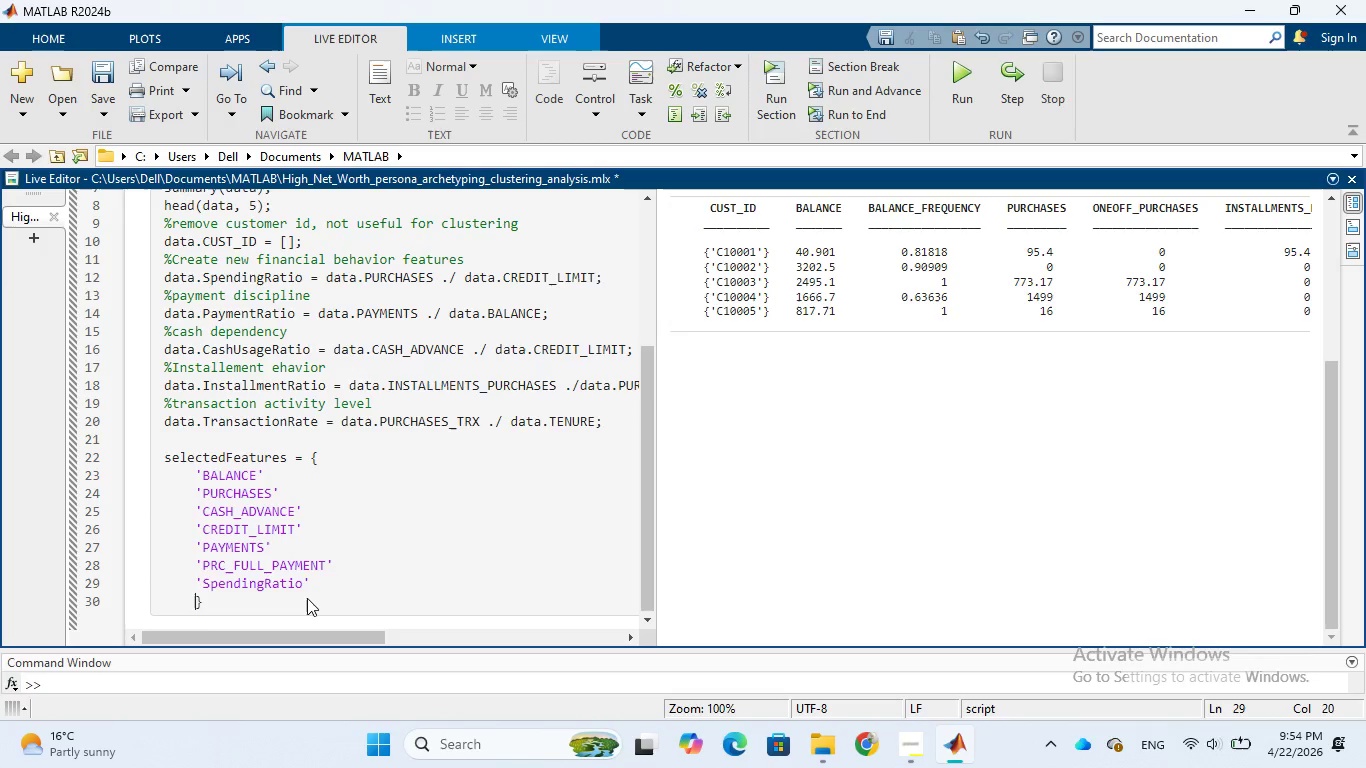 
key(Quote)
 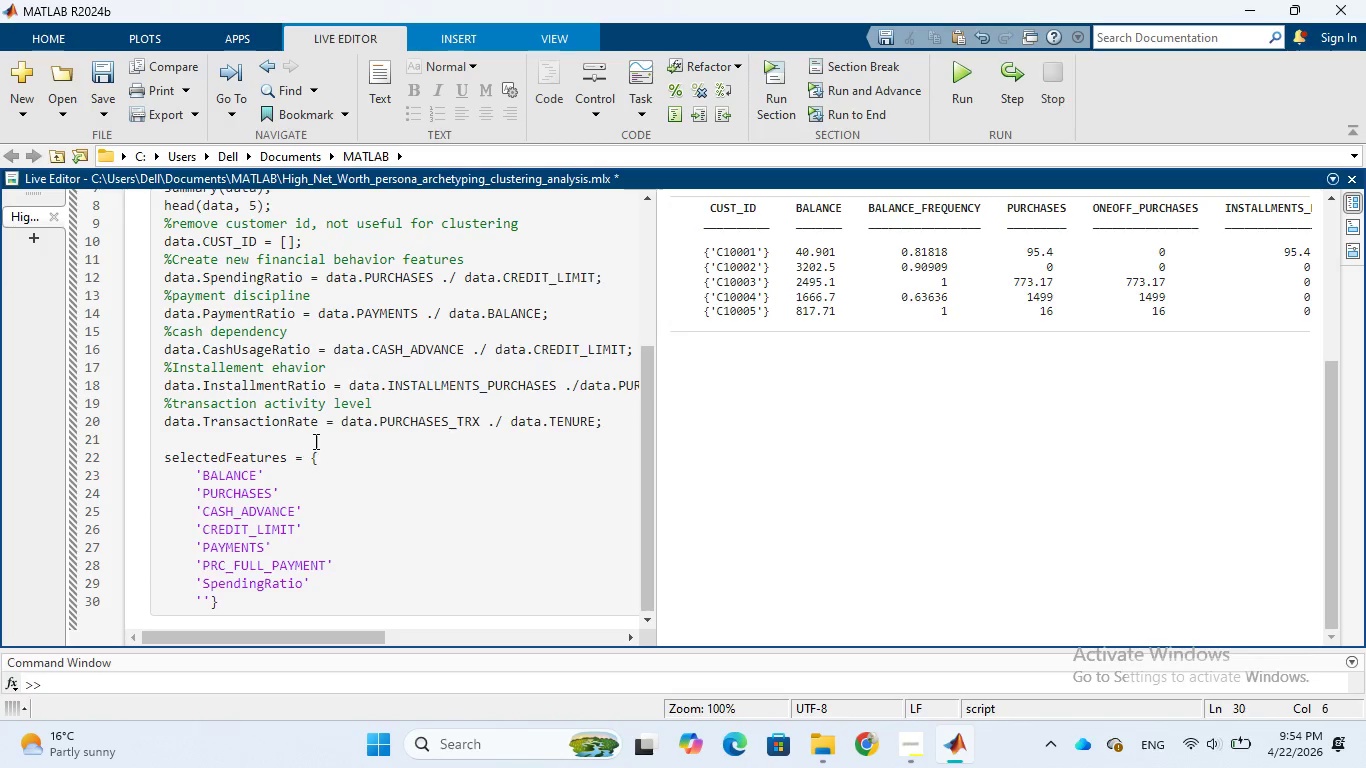 
wait(5.88)
 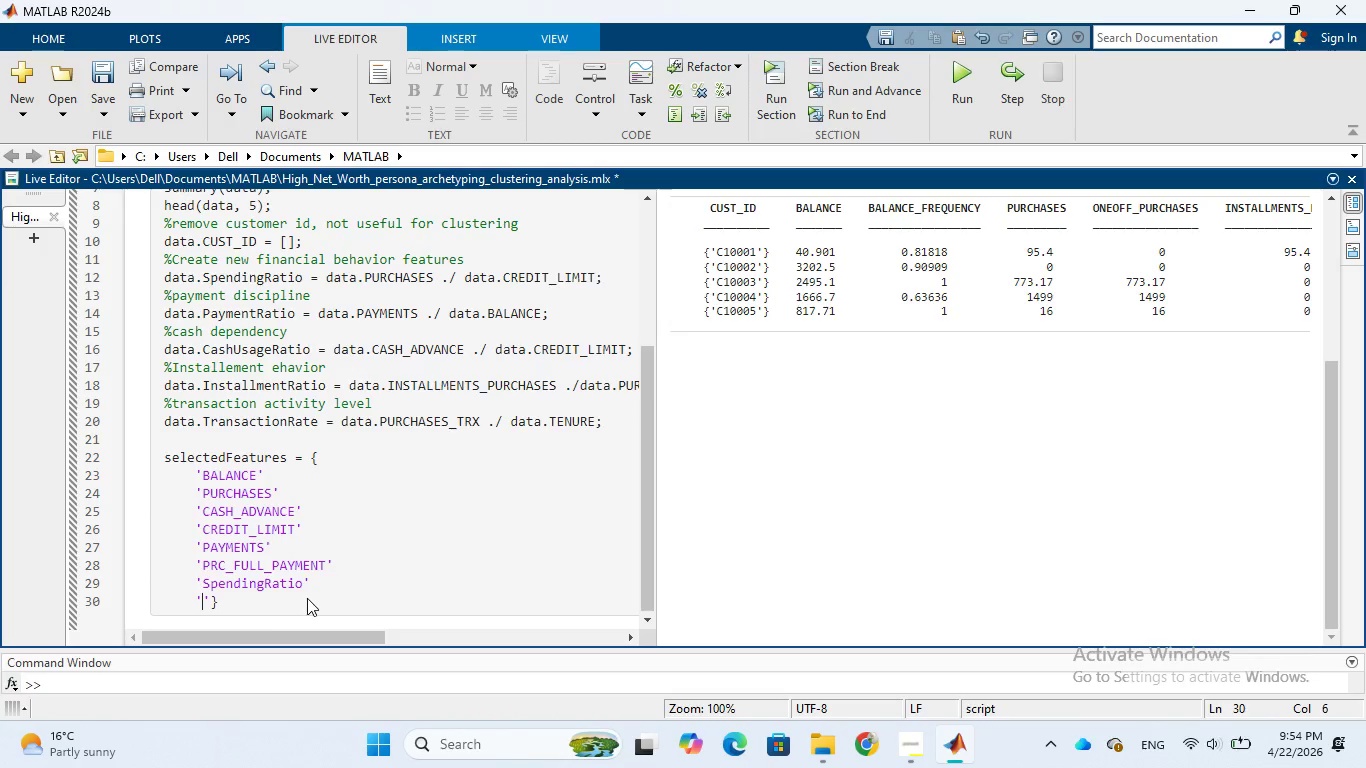 
left_click_drag(start_coordinate=[204, 314], to_coordinate=[292, 314])
 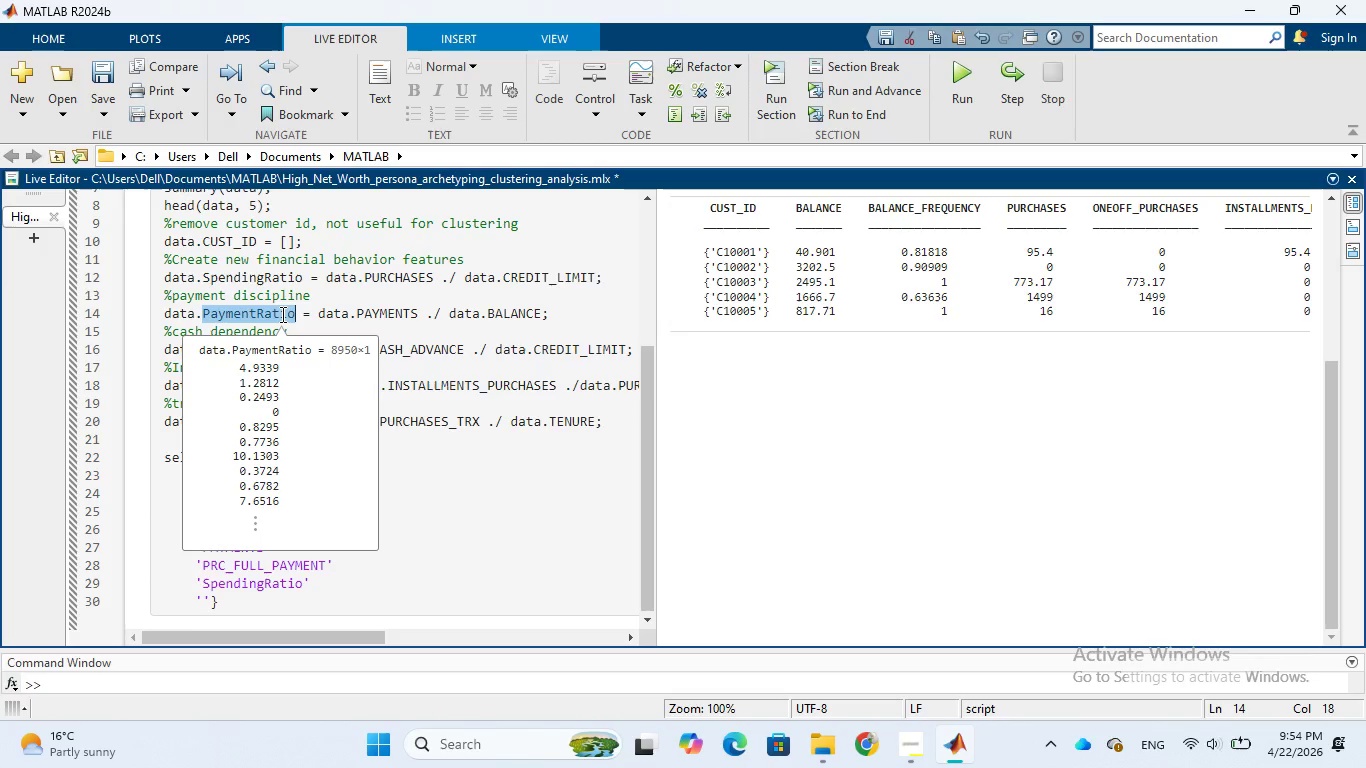 
wait(5.75)
 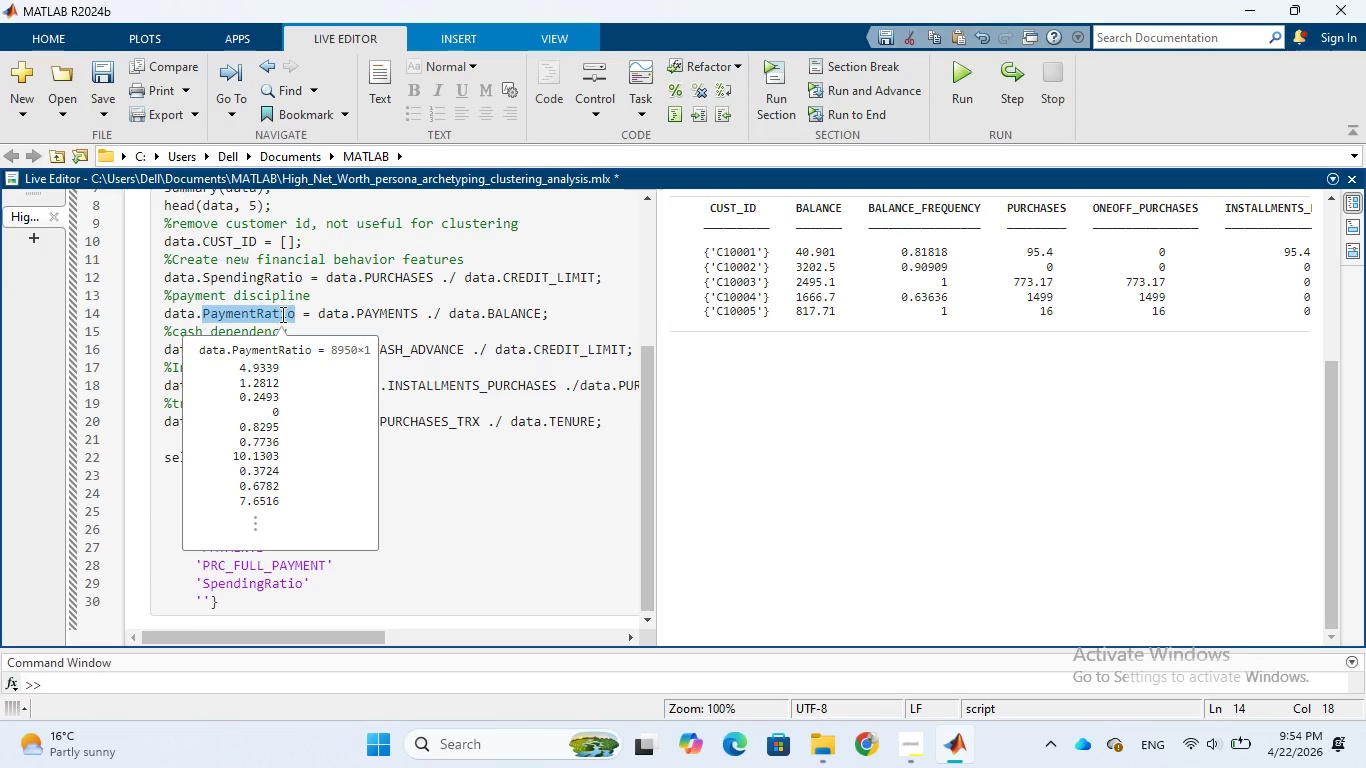 
key(Control+C)
 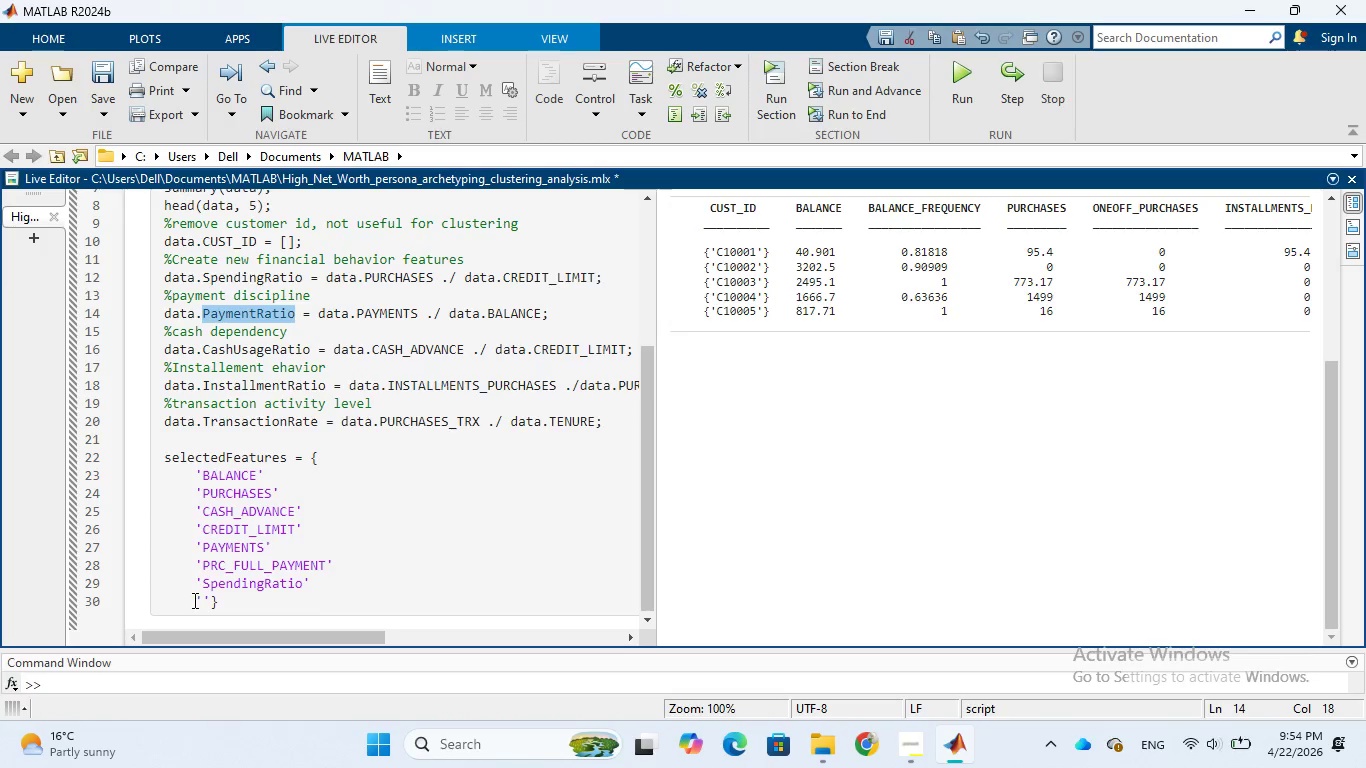 
left_click([200, 600])
 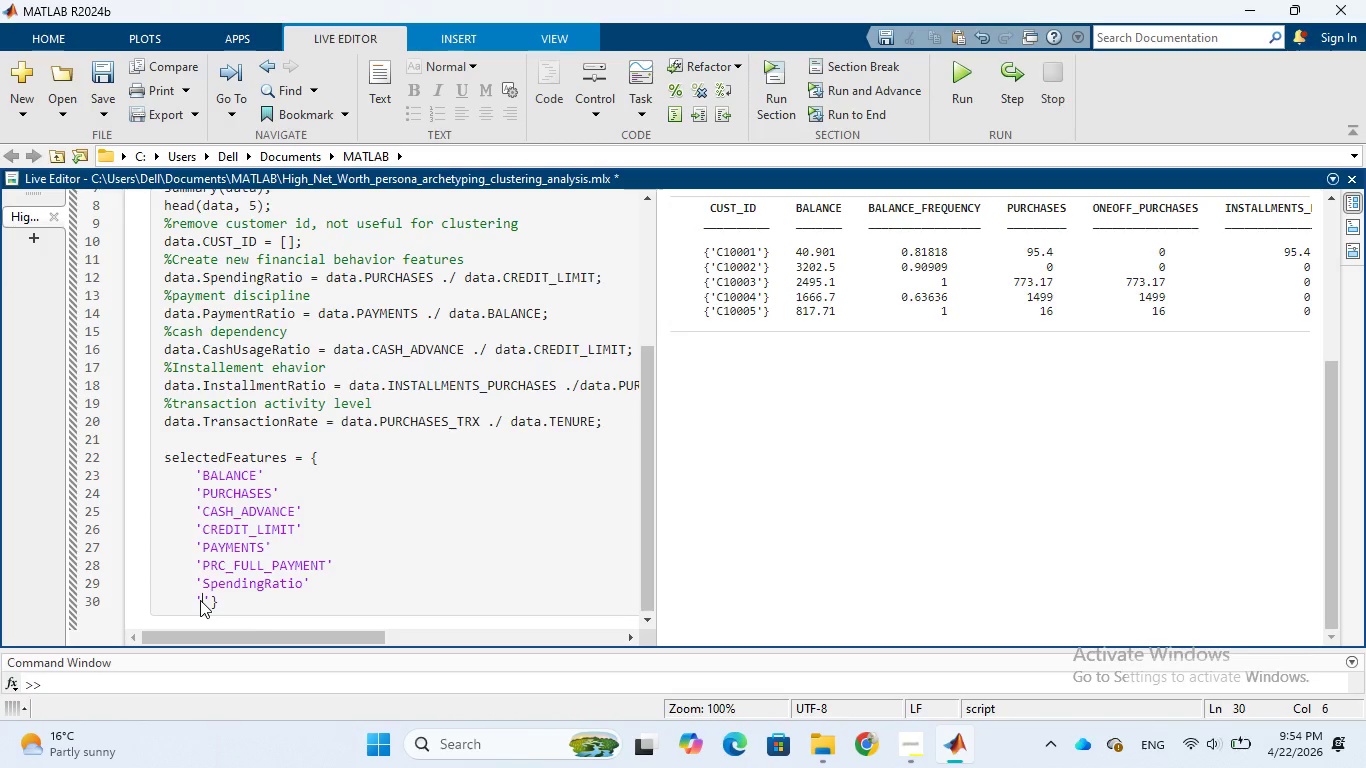 
key(Control+V)
 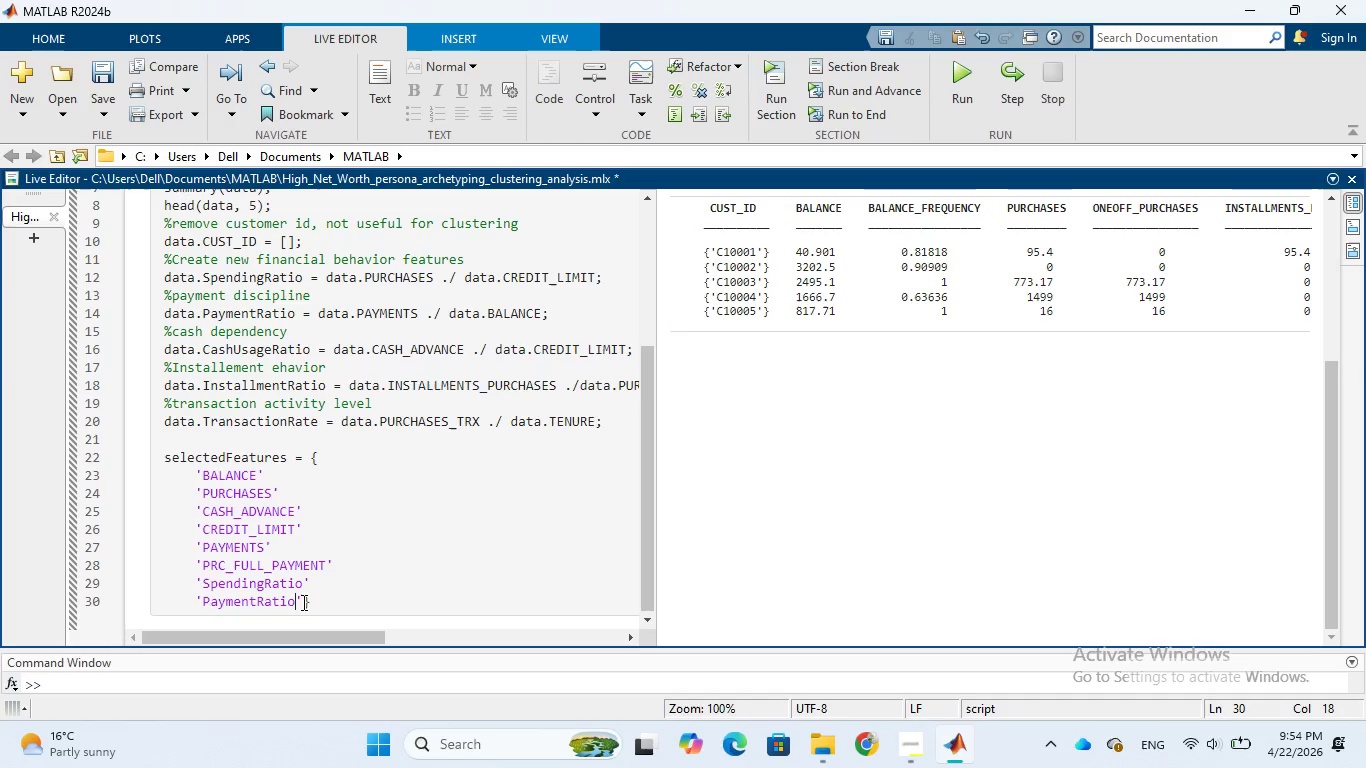 
left_click([302, 602])
 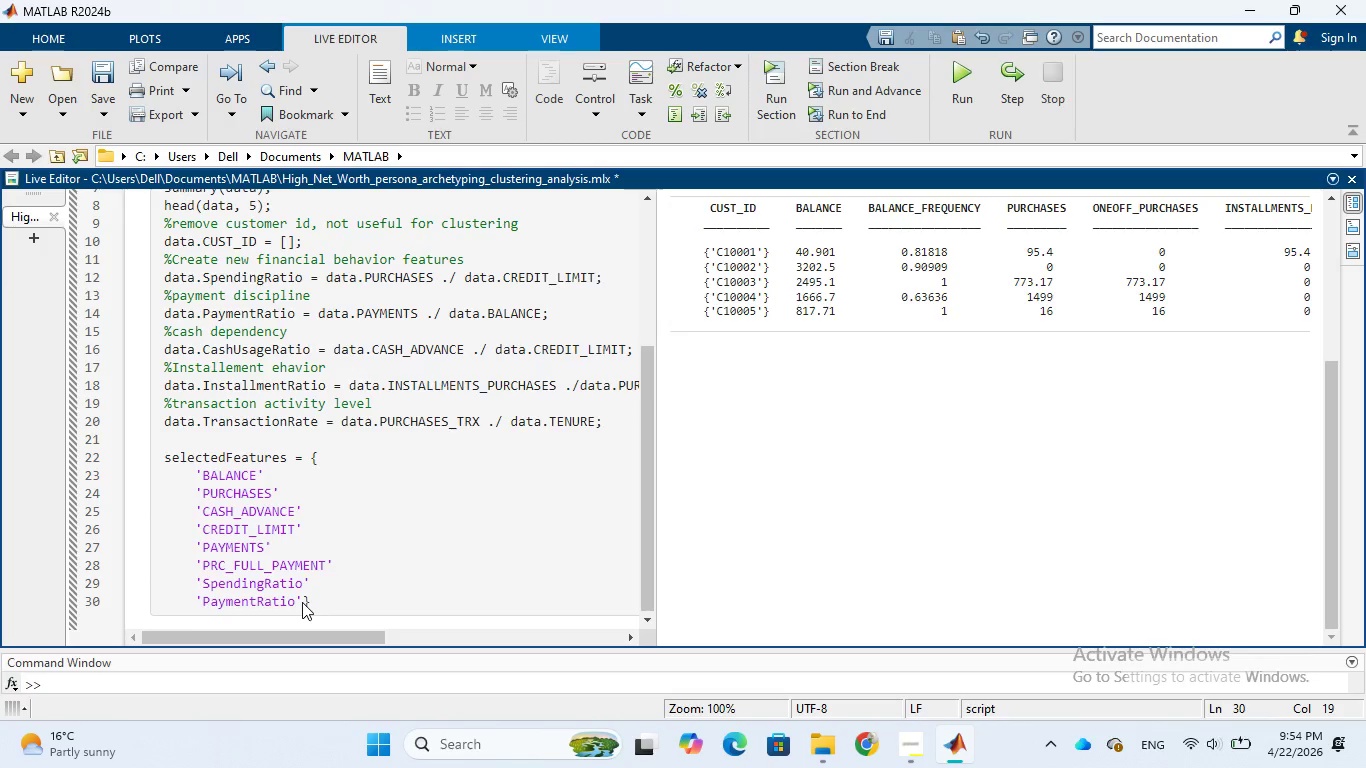 
key(Enter)
 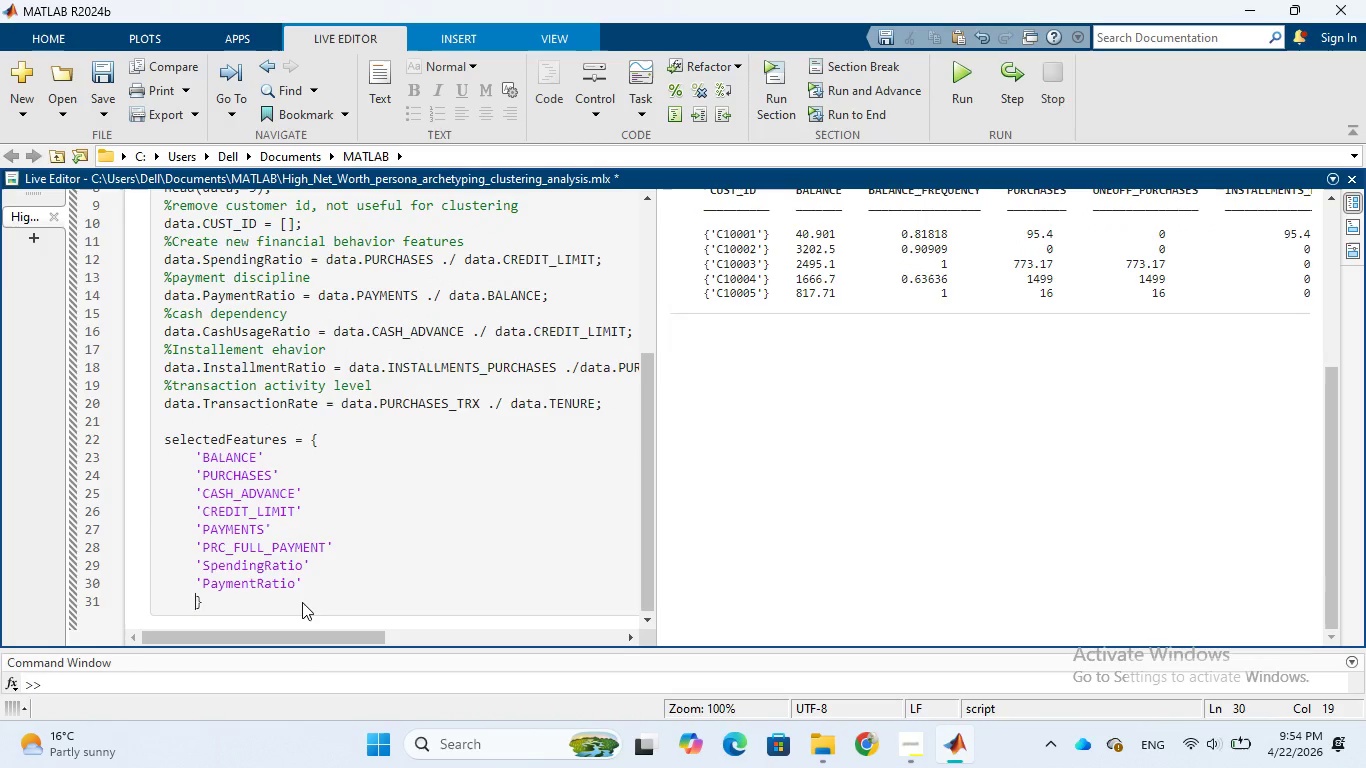 
key(Quote)
 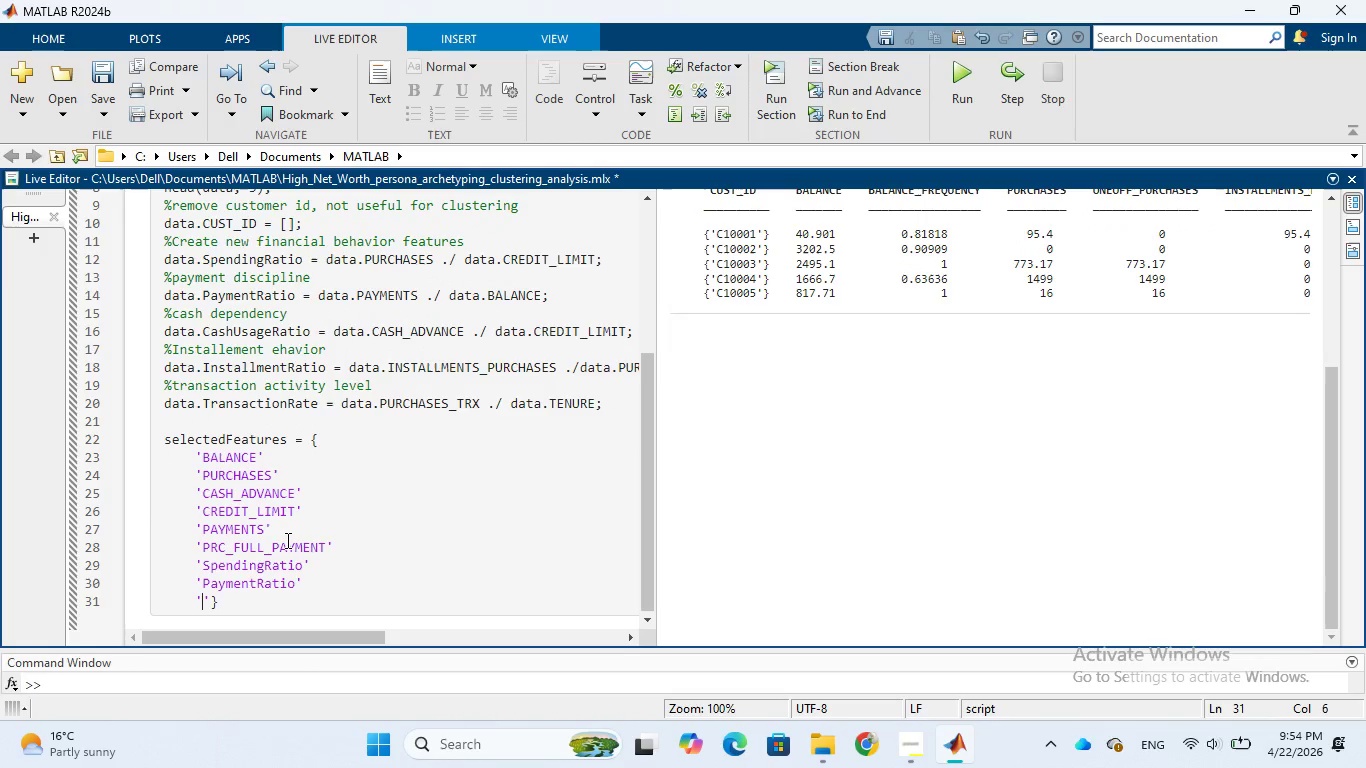 
mouse_move([290, 455])
 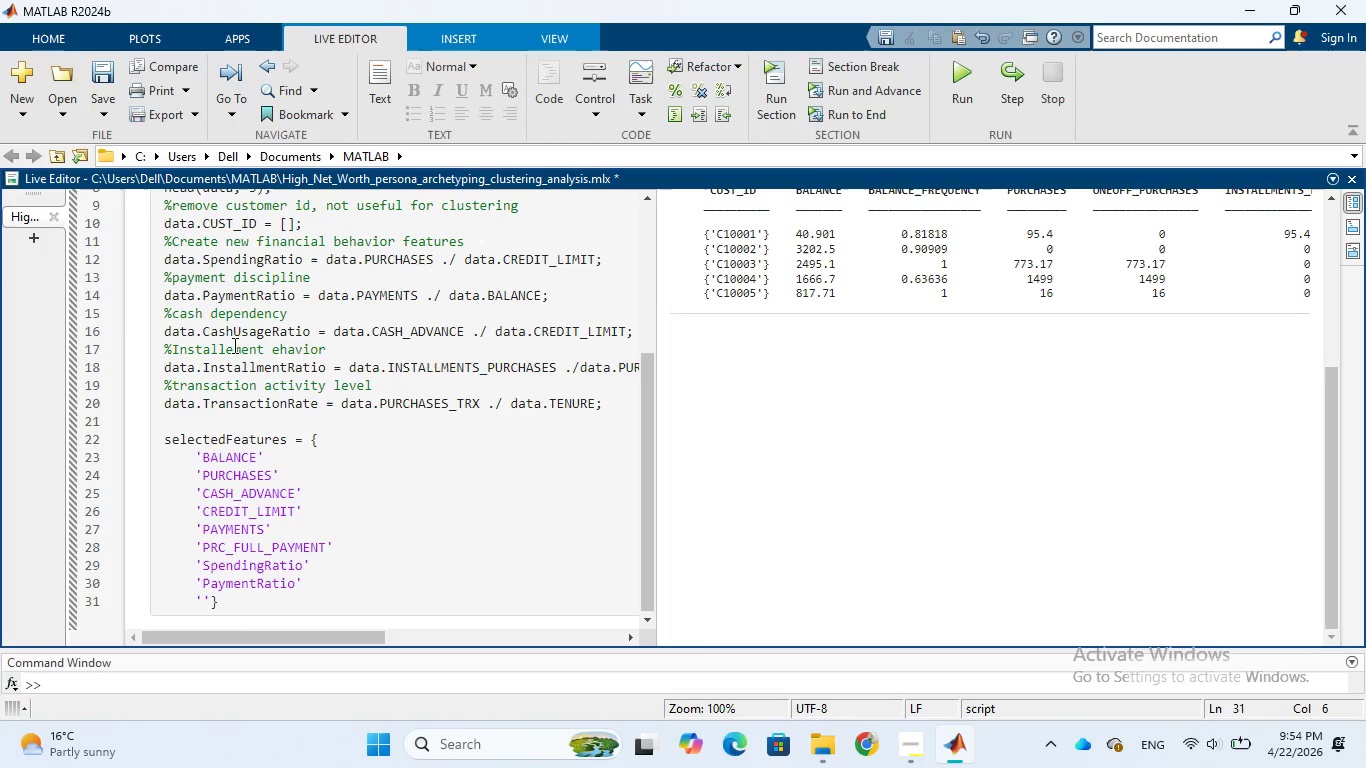 
left_click_drag(start_coordinate=[201, 333], to_coordinate=[312, 333])
 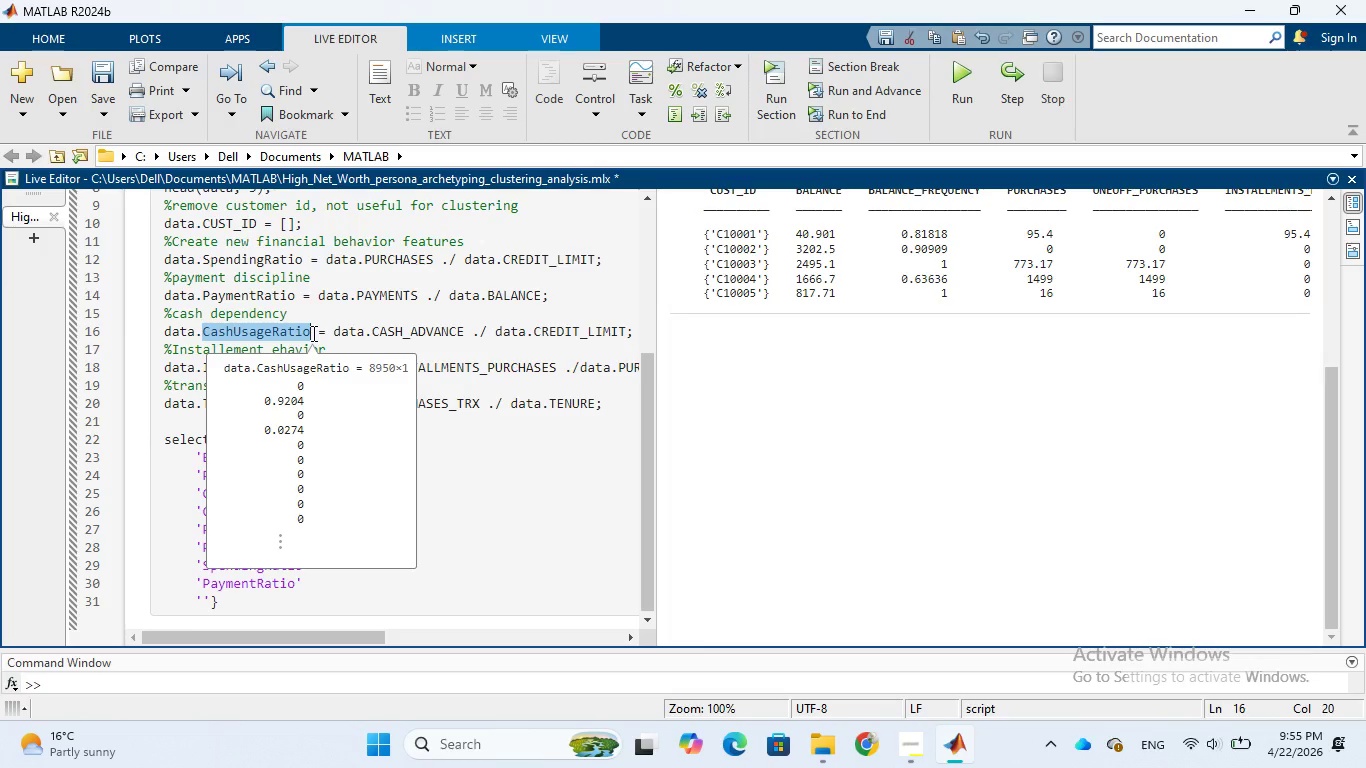 
key(Control+C)
 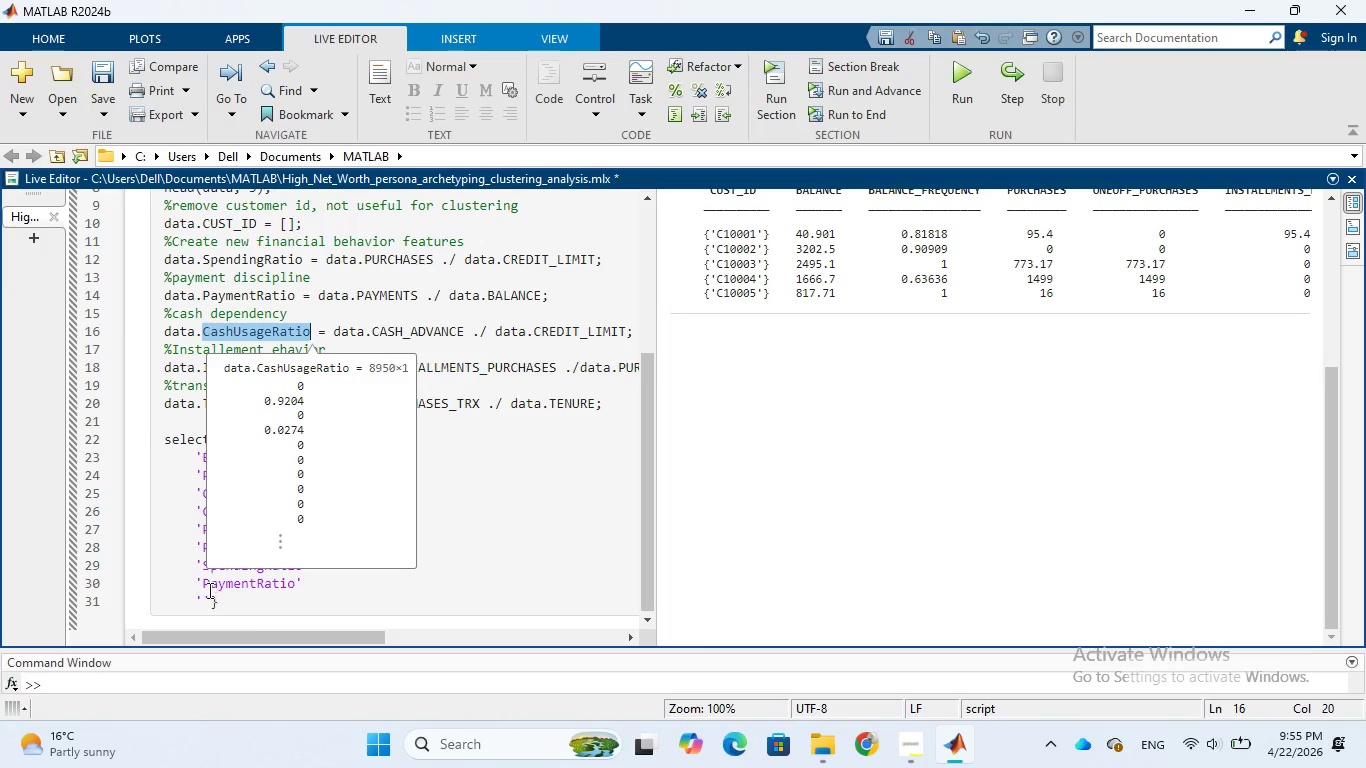 
left_click([203, 595])
 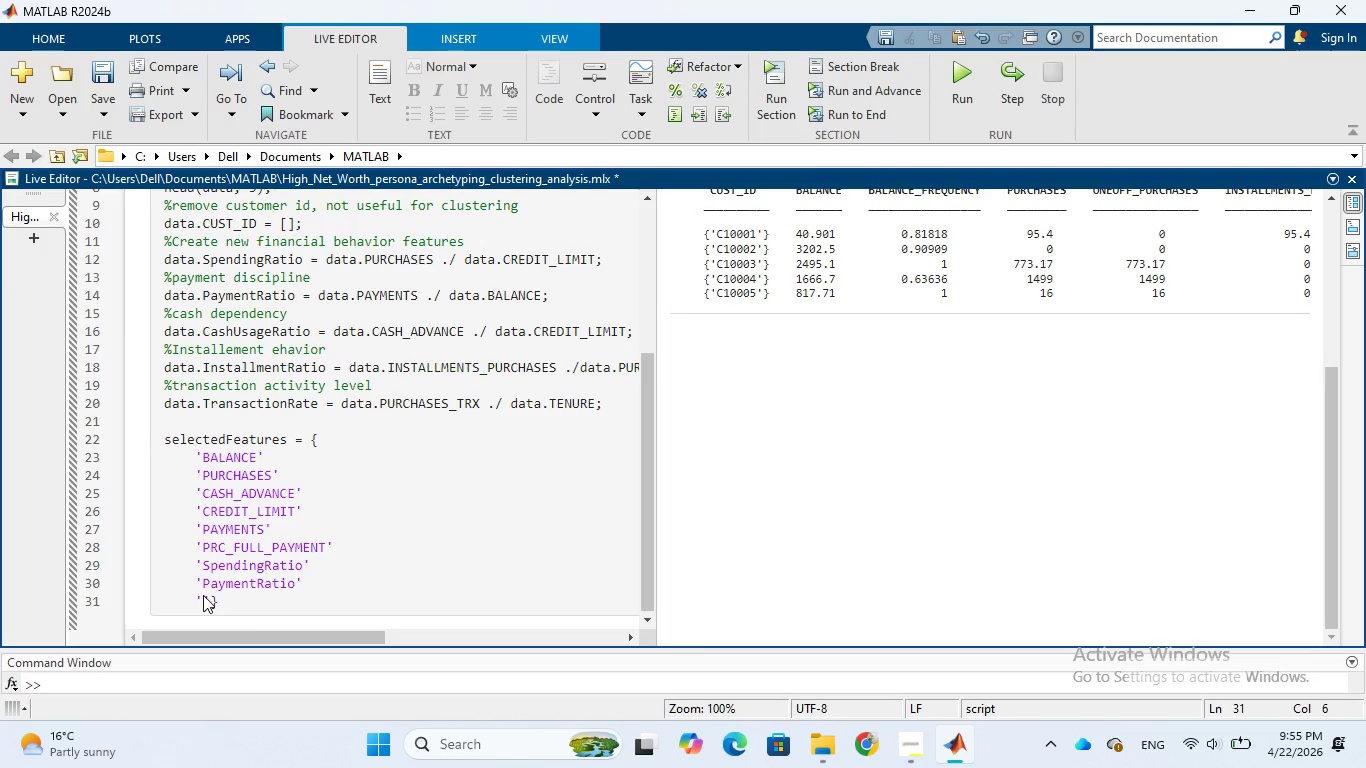 
key(Control+V)
 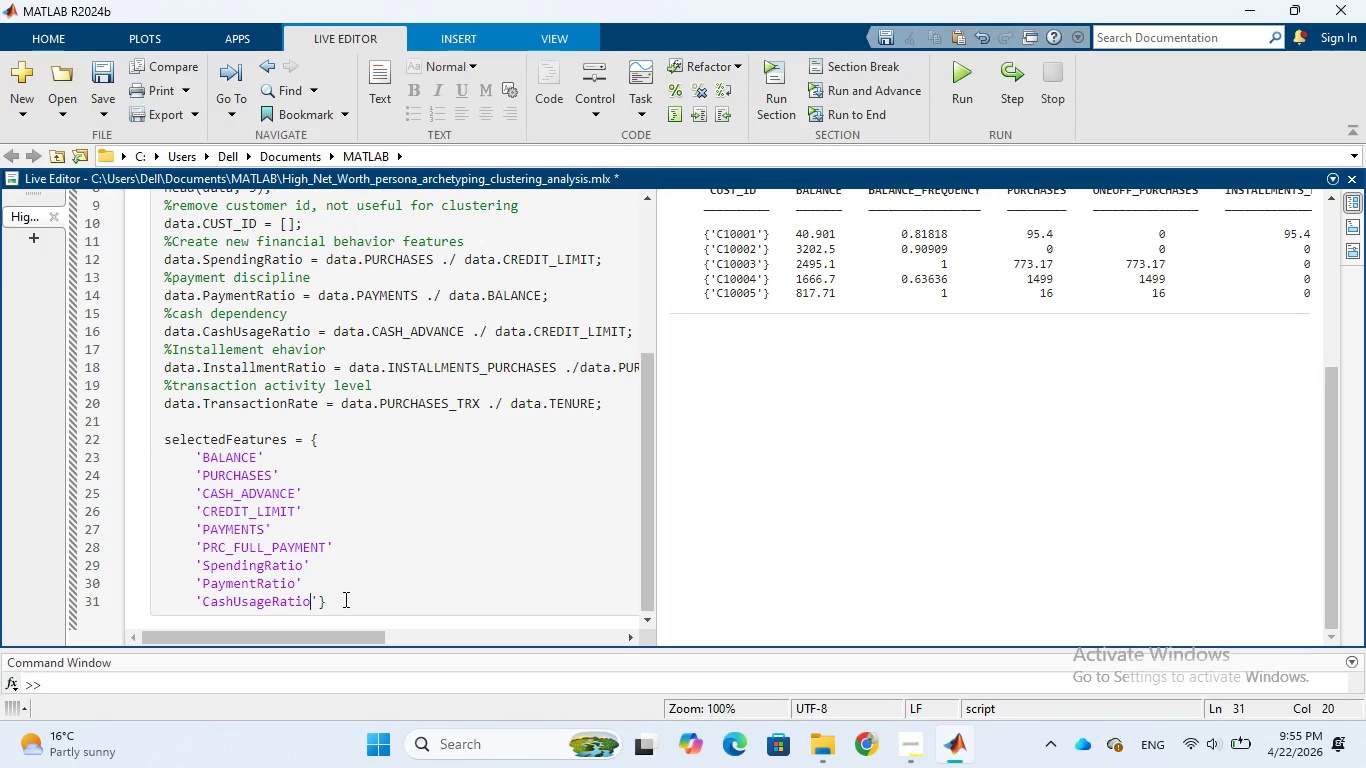 
wait(6.53)
 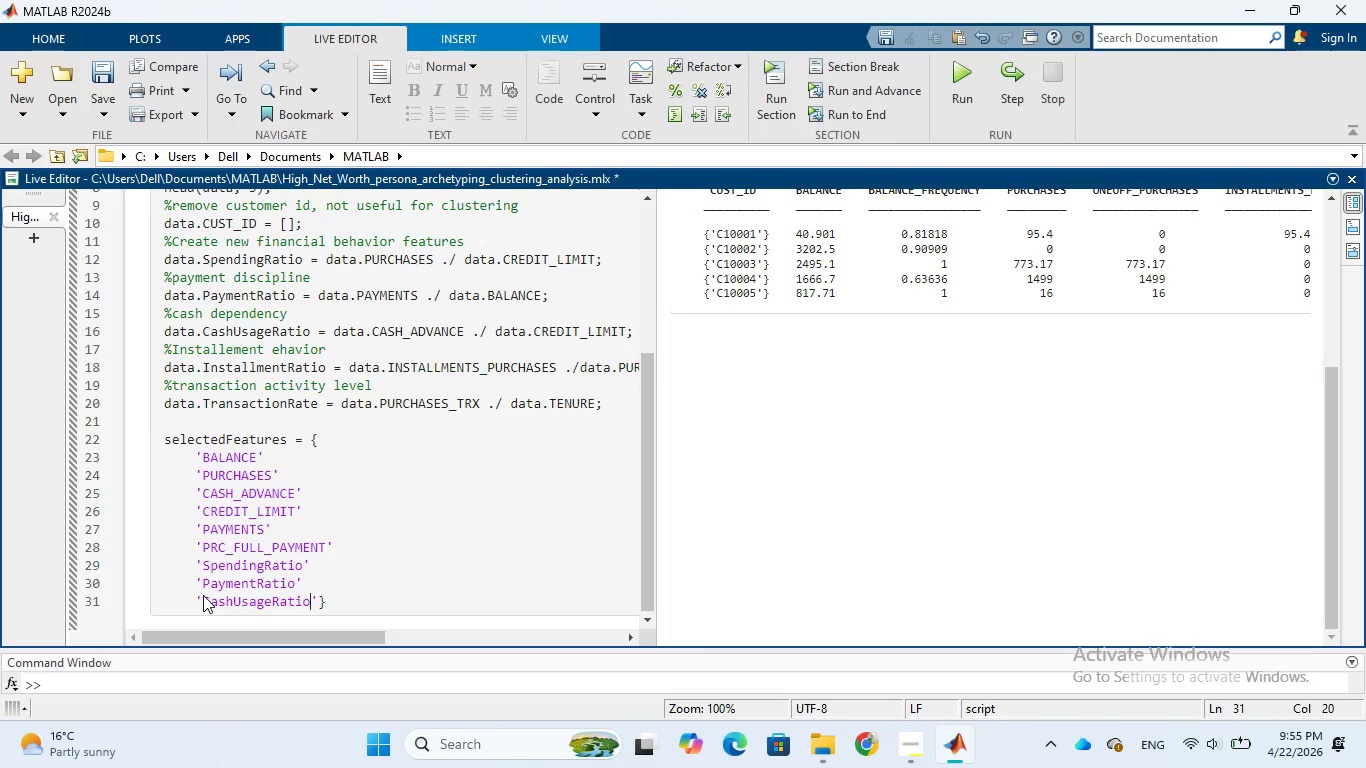 
left_click([315, 602])
 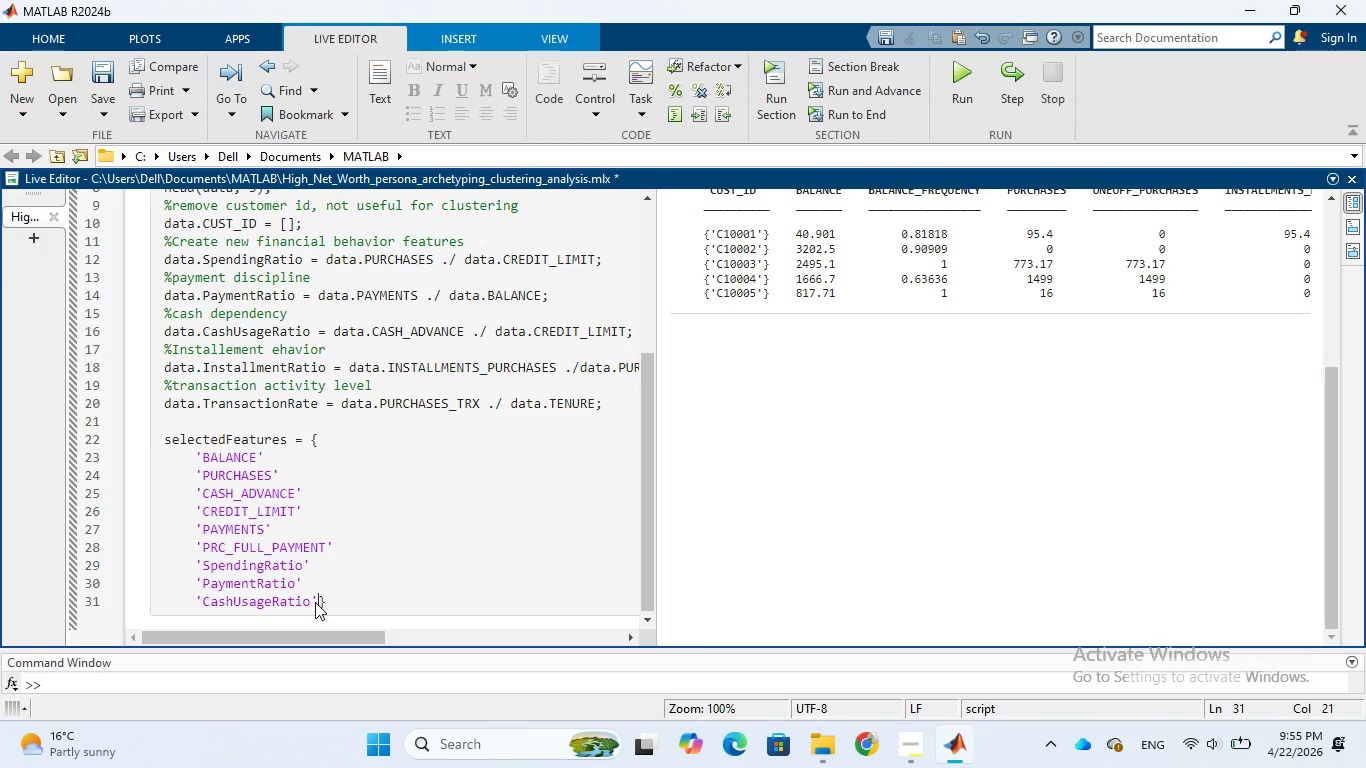 
key(Enter)
 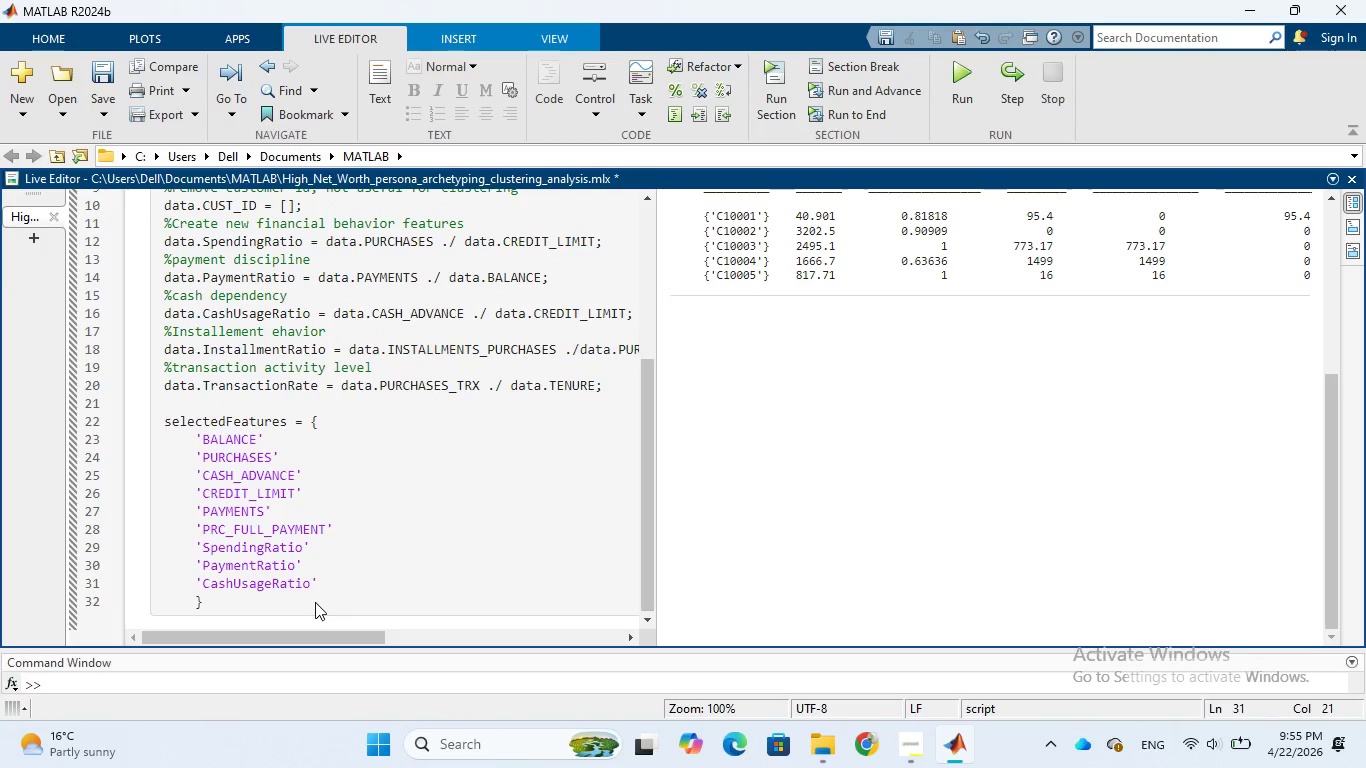 
key(Quote)
 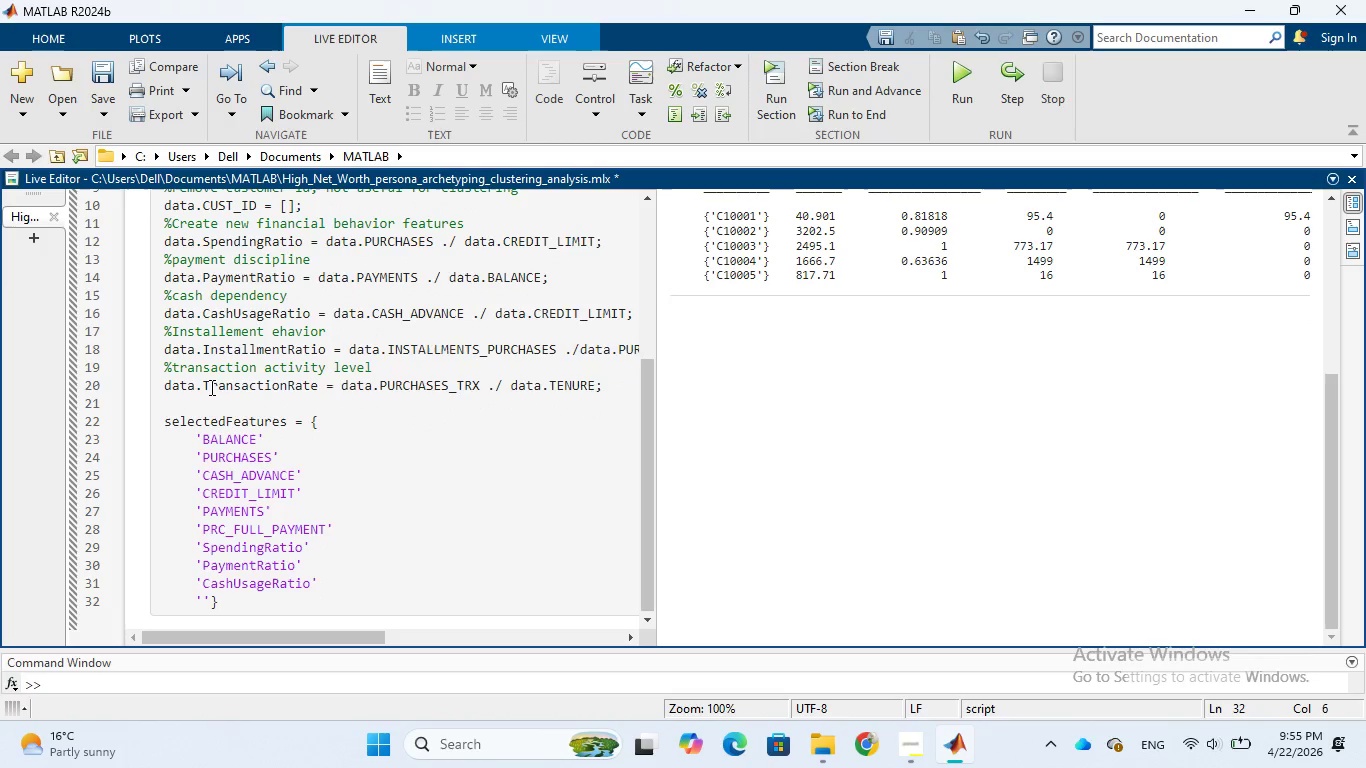 
left_click_drag(start_coordinate=[203, 385], to_coordinate=[318, 387])
 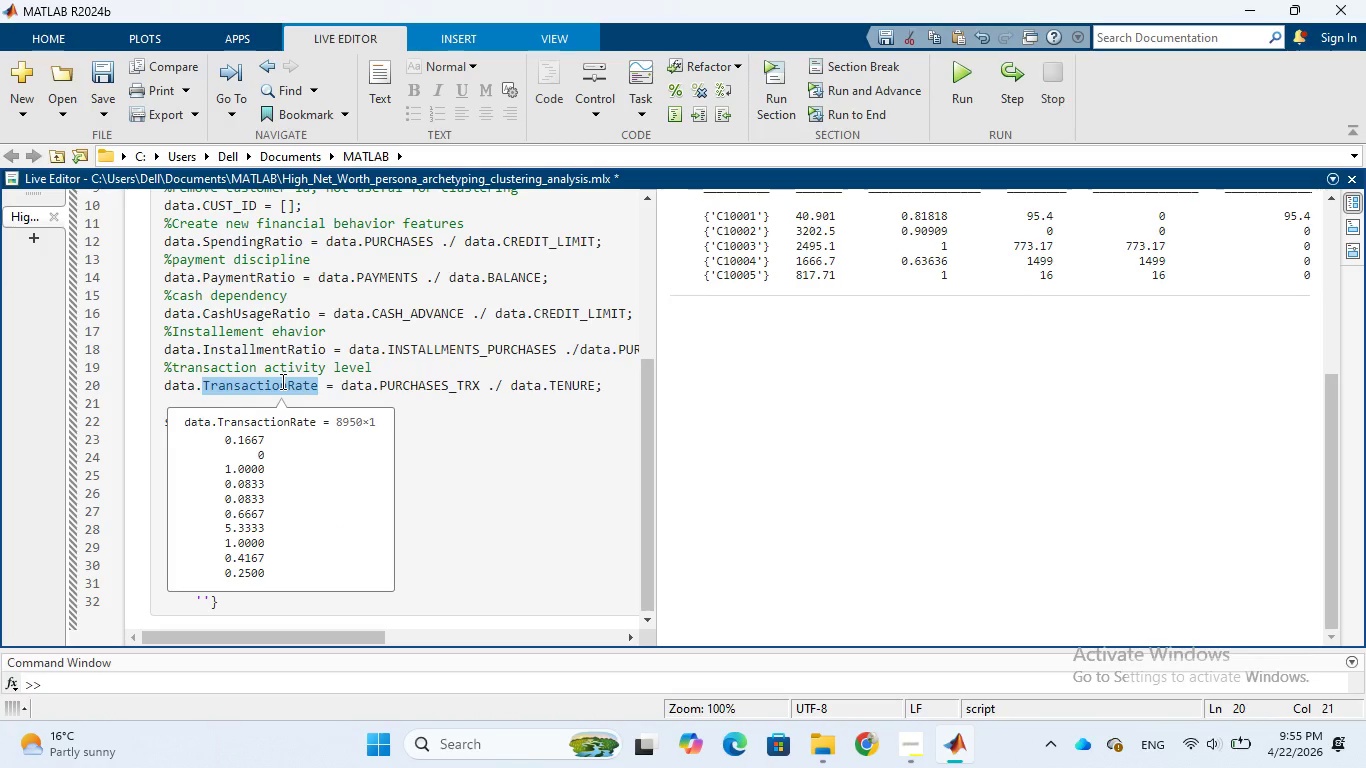 
right_click([281, 381])
 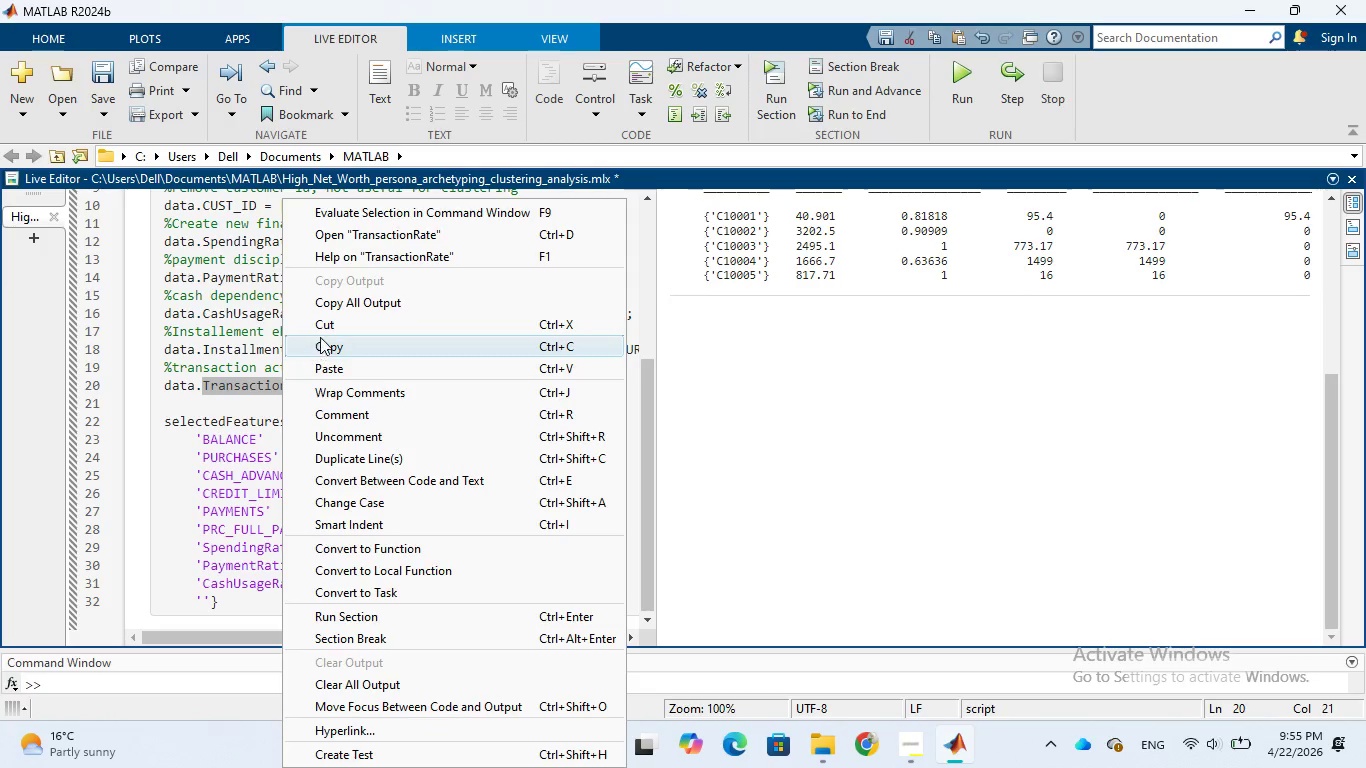 
left_click([321, 336])
 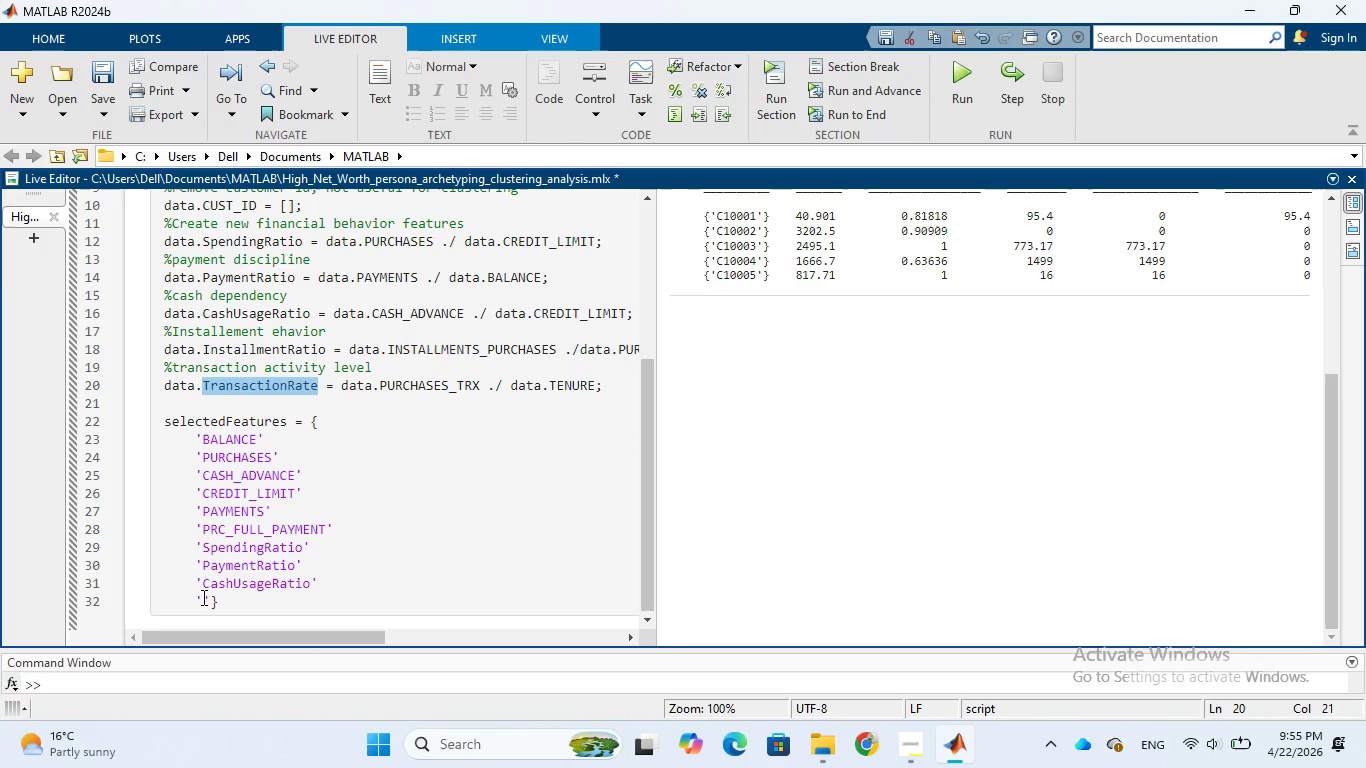 
left_click([202, 598])
 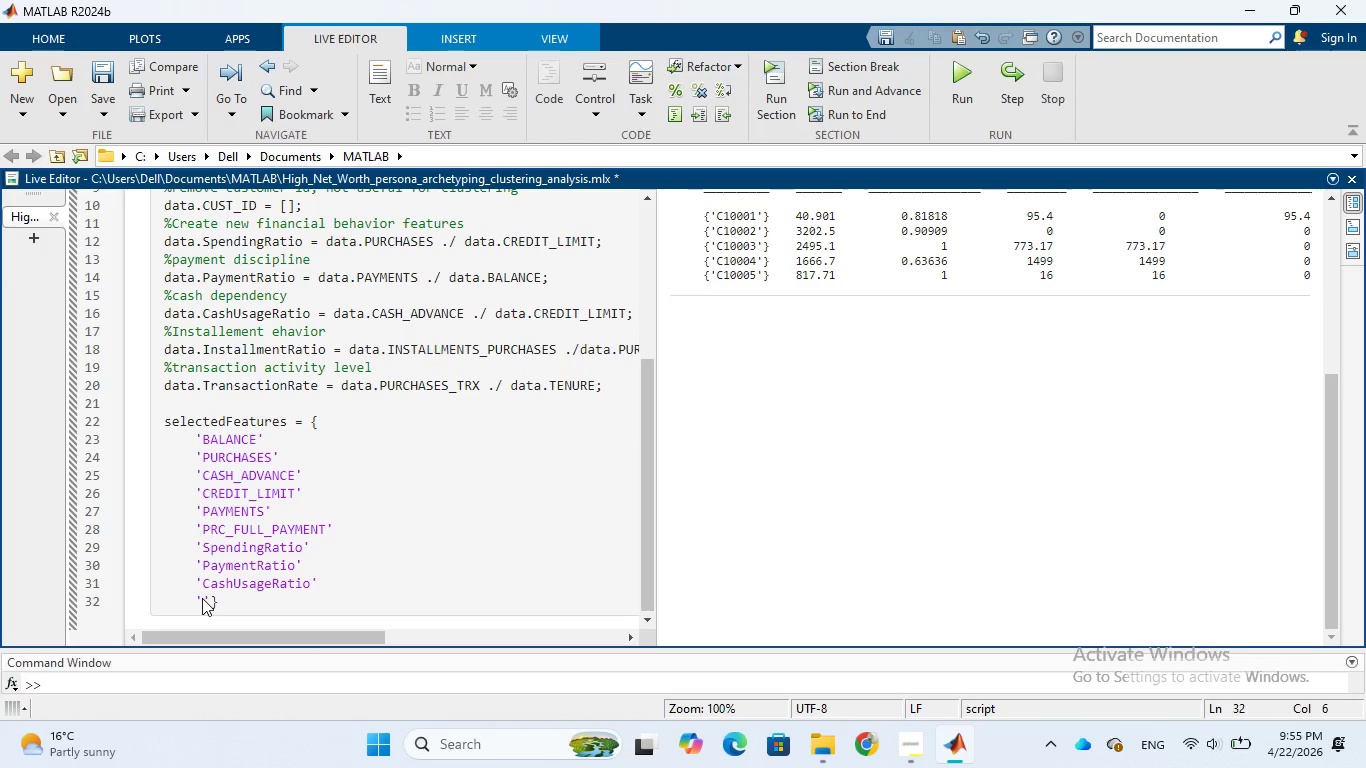 
key(Control+V)
 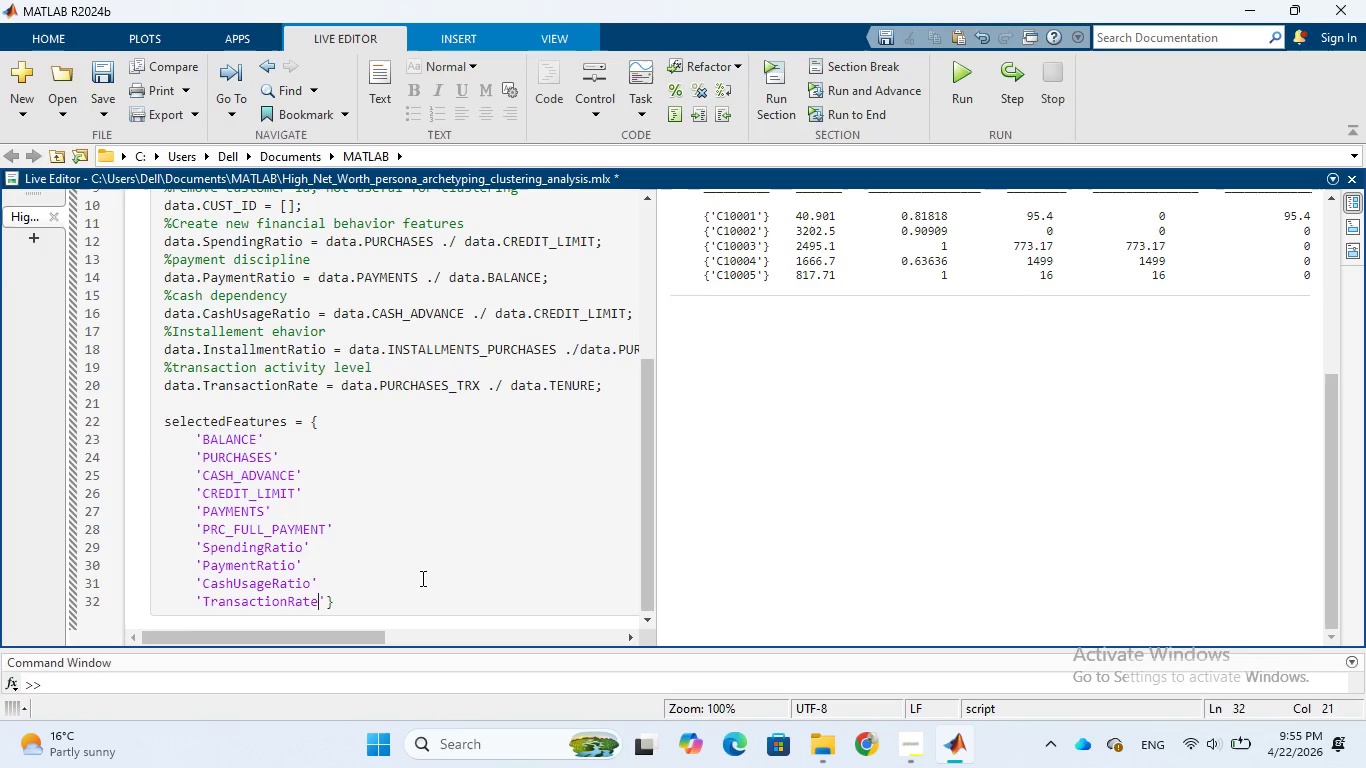 
wait(5.02)
 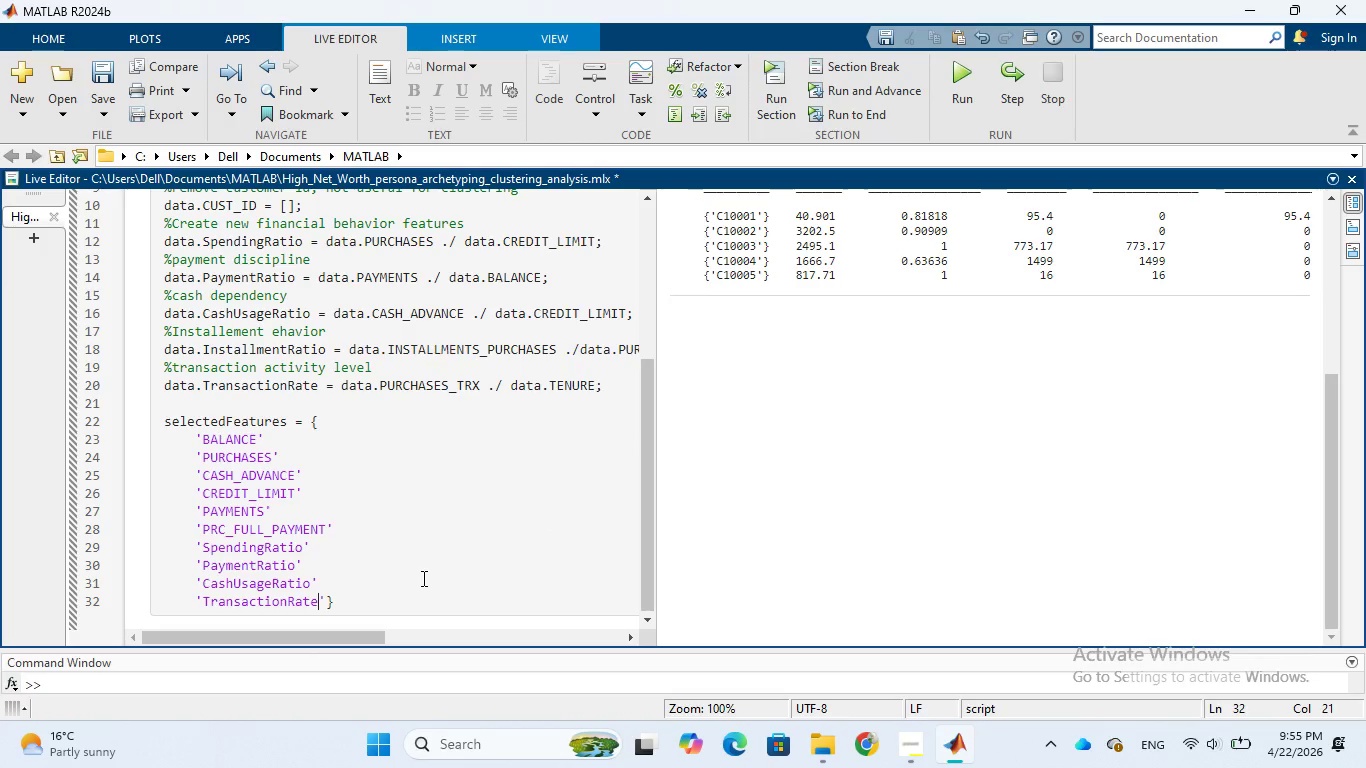 
left_click([385, 593])
 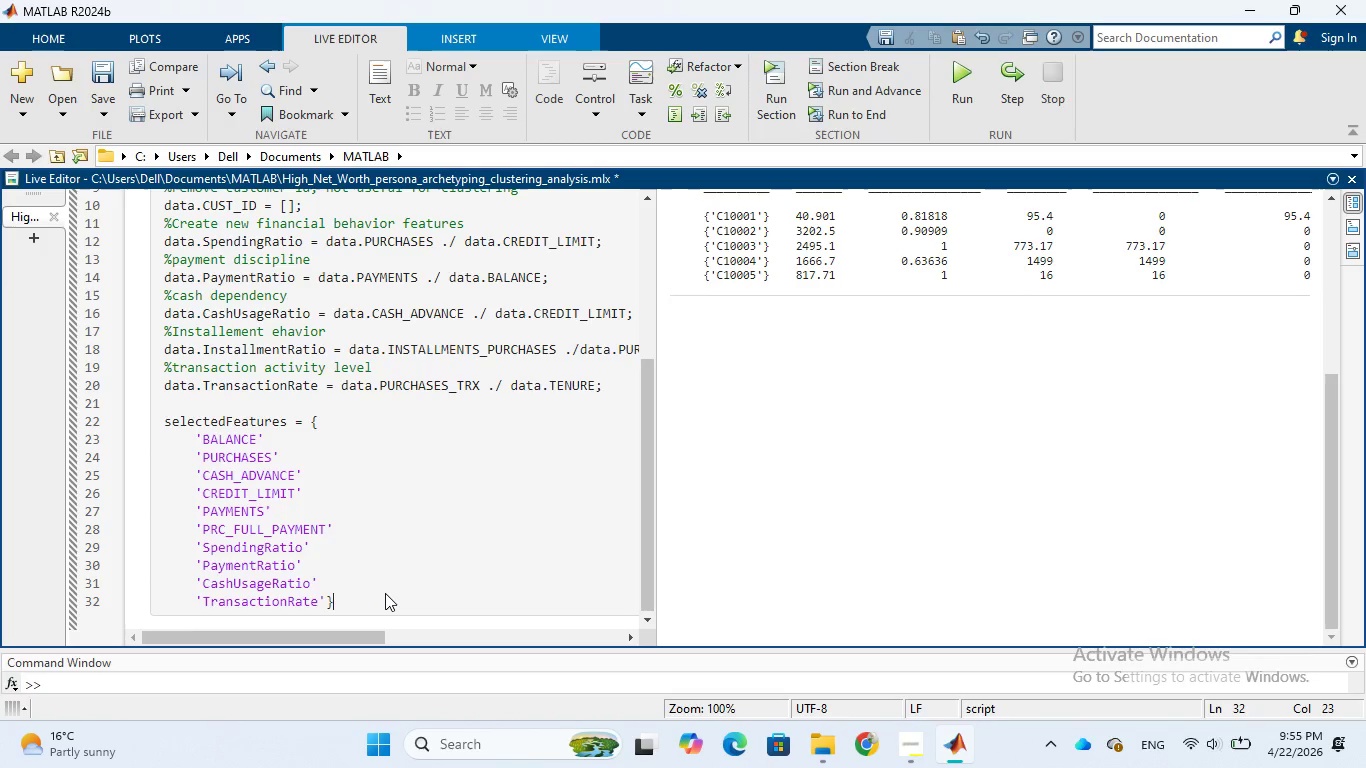 
left_click([325, 605])
 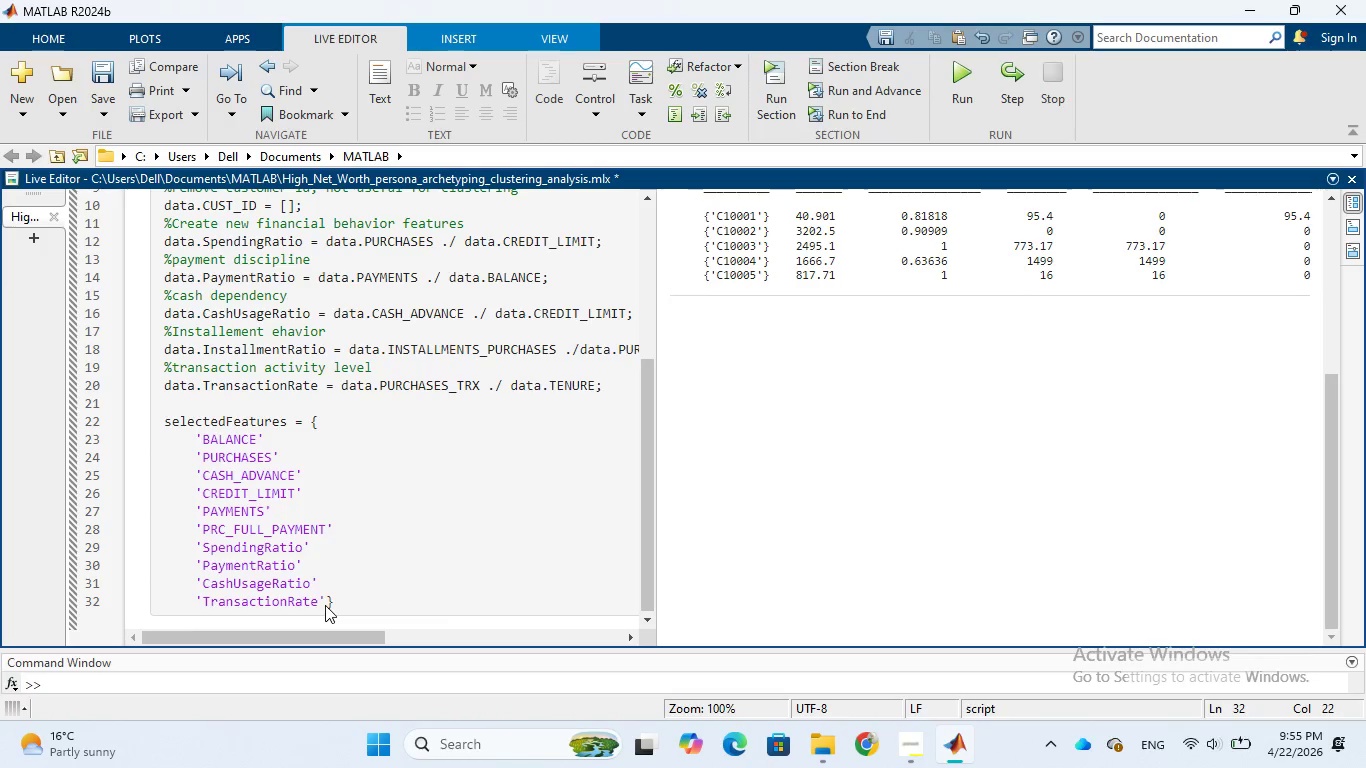 
key(Enter)
 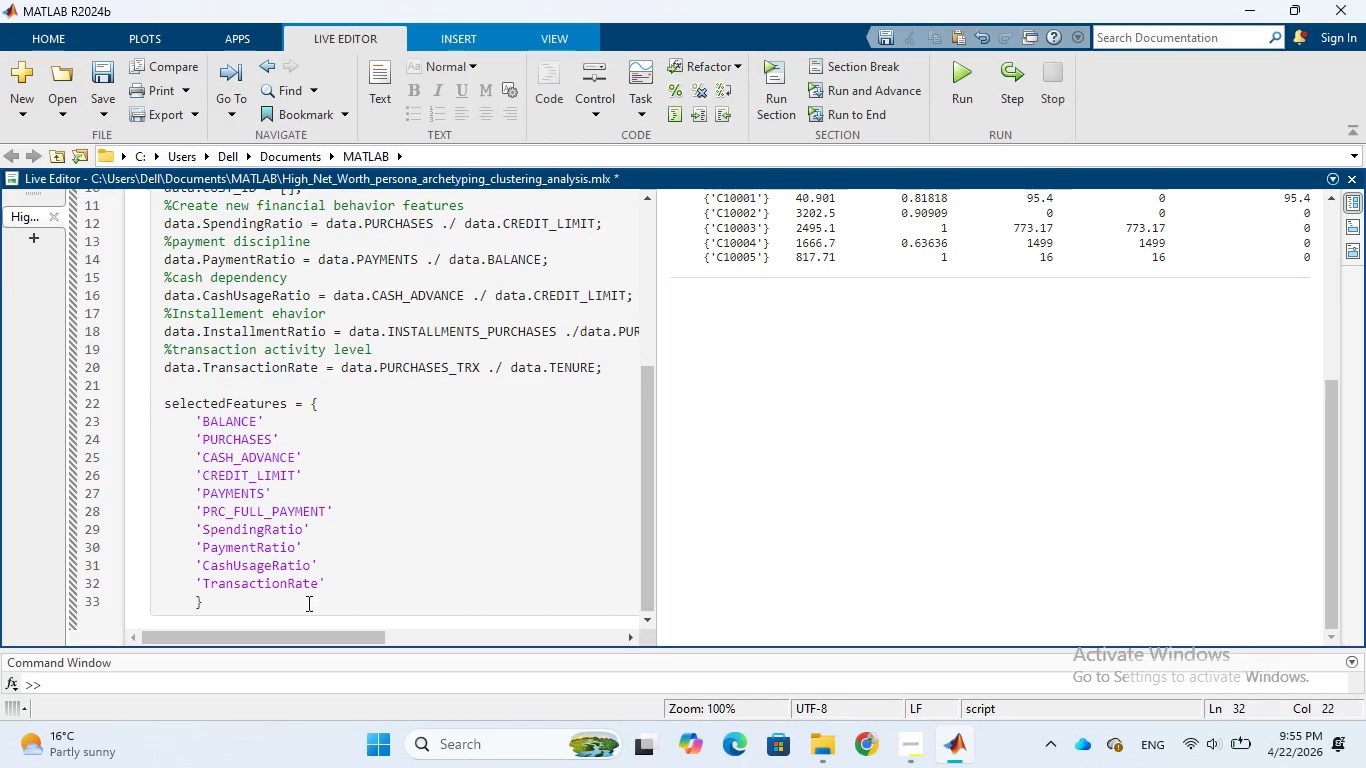 
left_click([228, 607])
 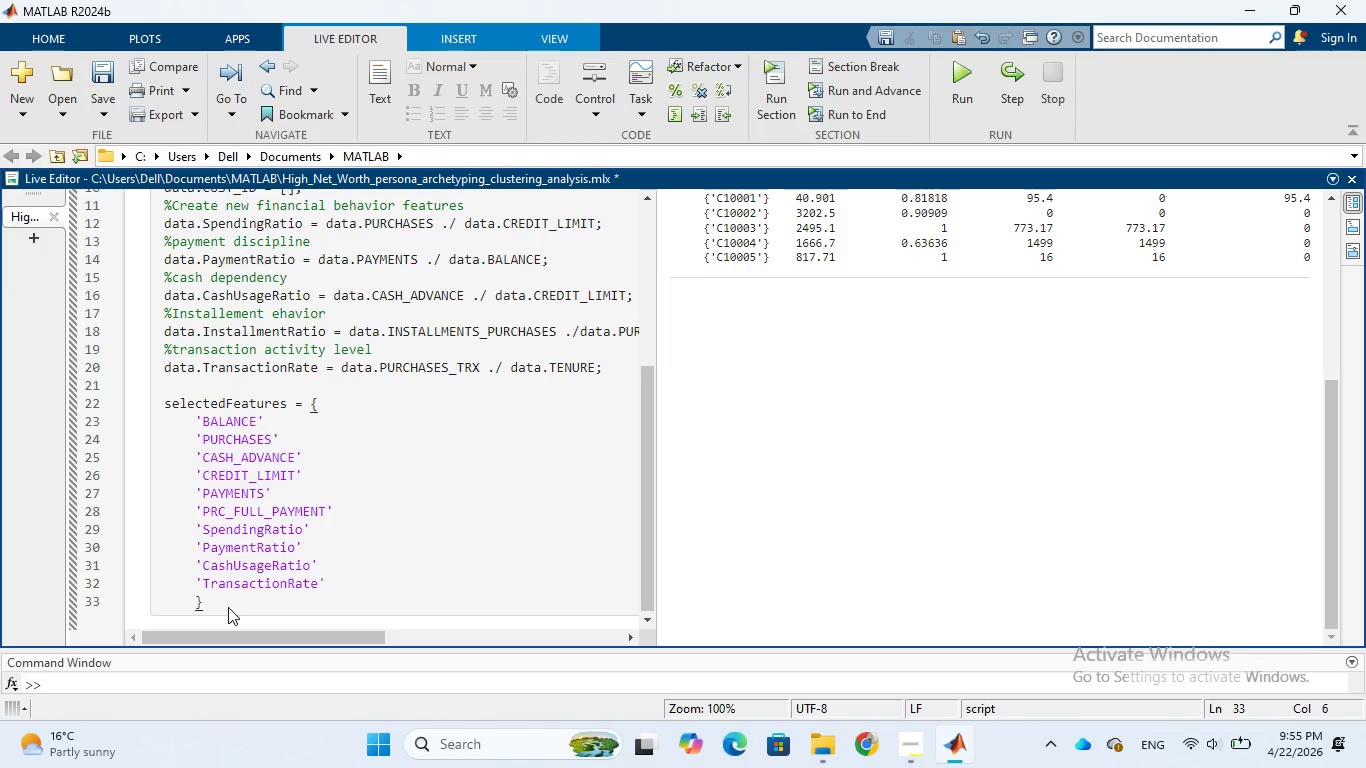 
key(Semicolon)
 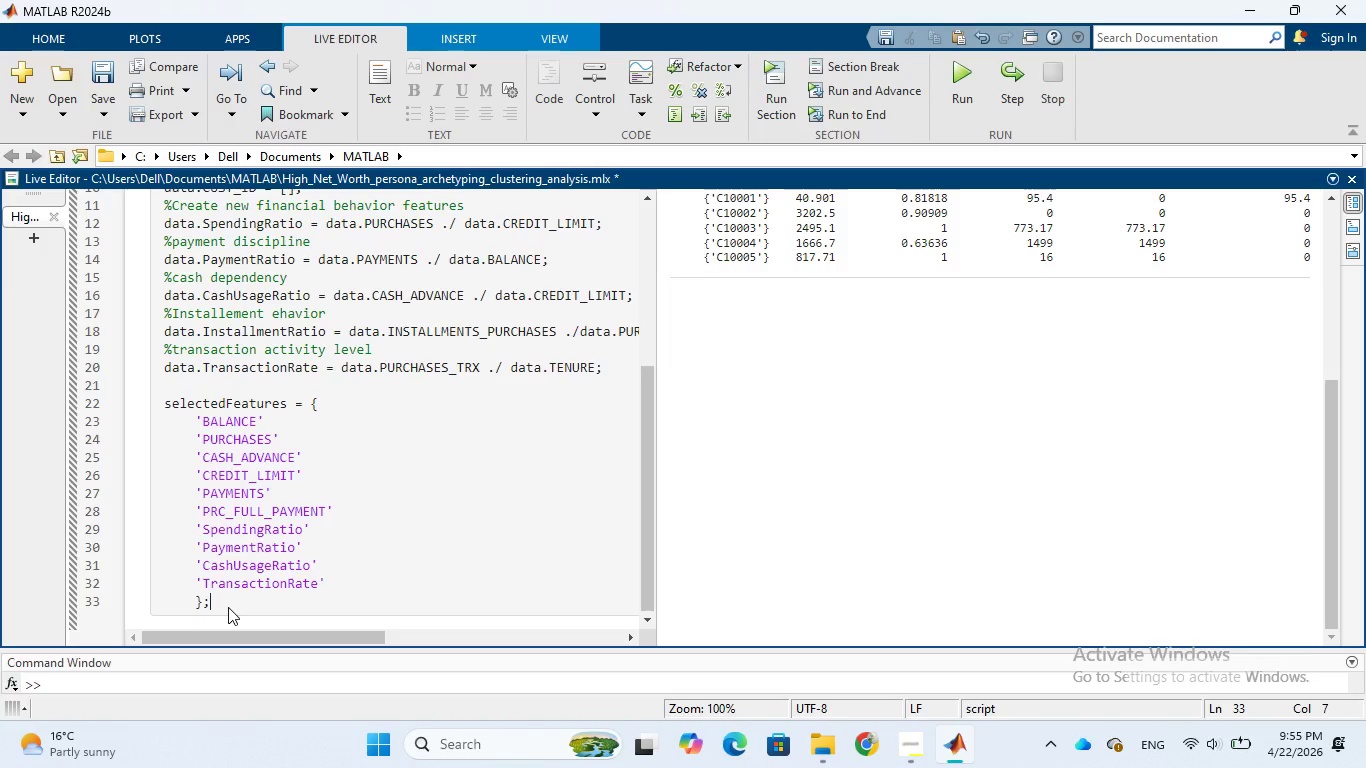 
wait(6.8)
 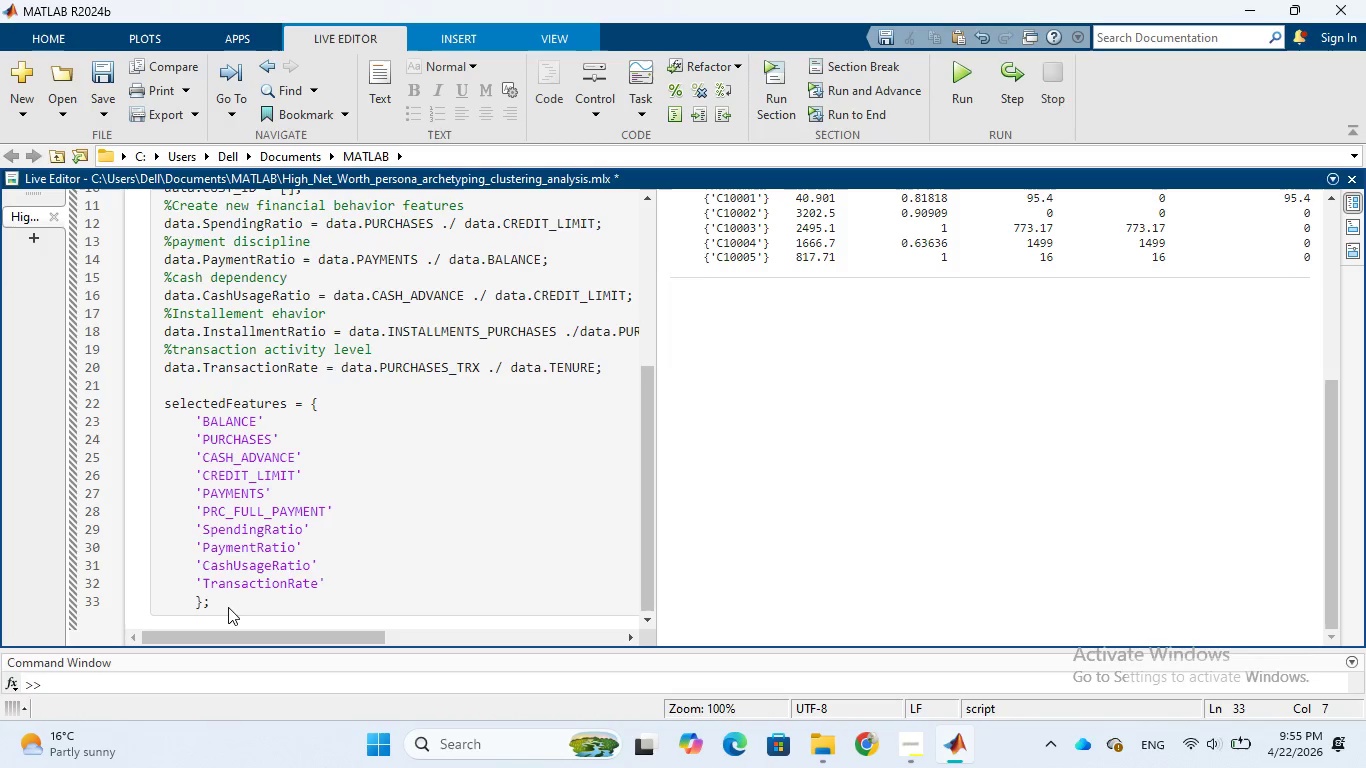 
key(Enter)
 